 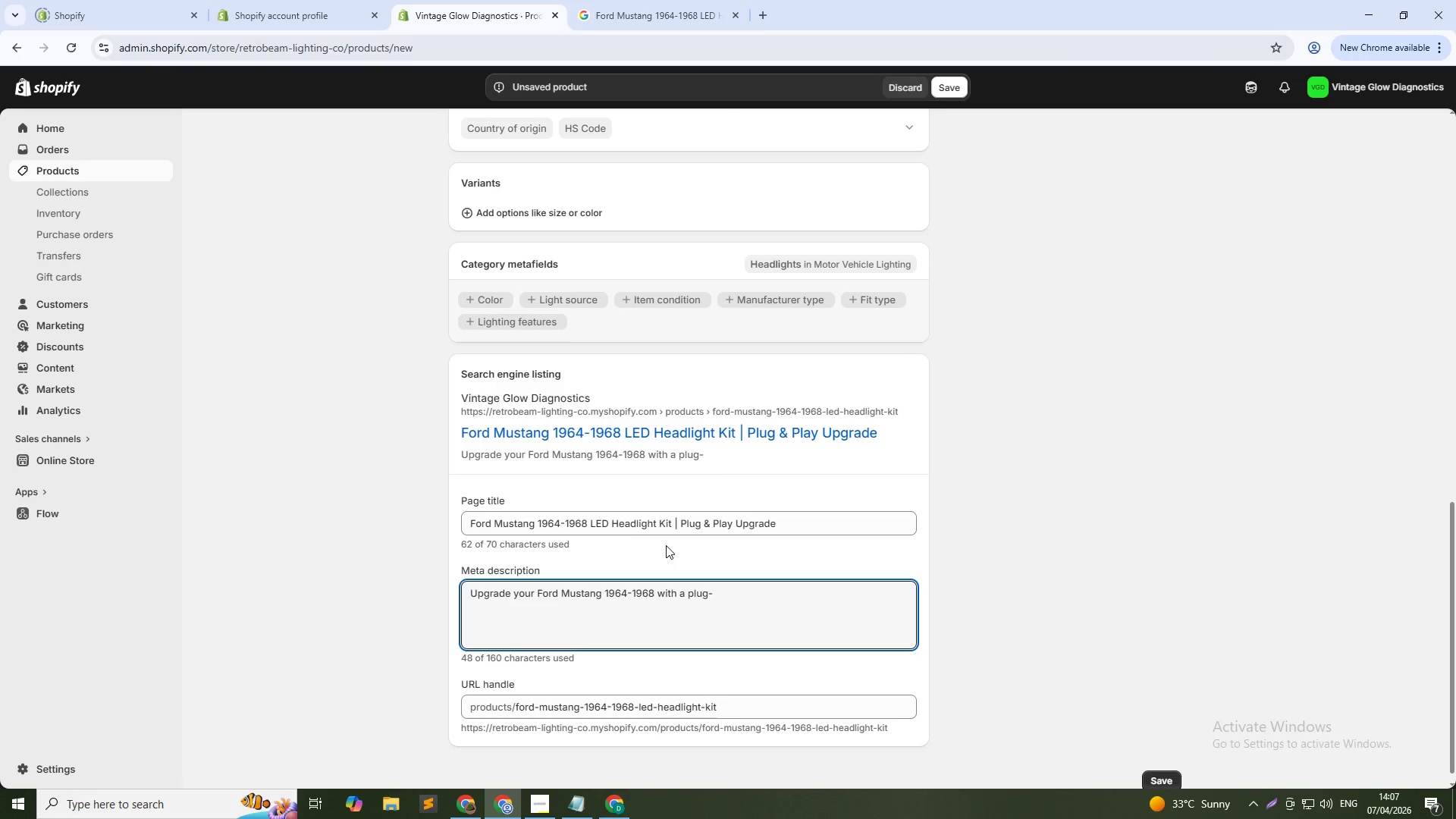 
hold_key(key=ShiftLeft, duration=0.38)
 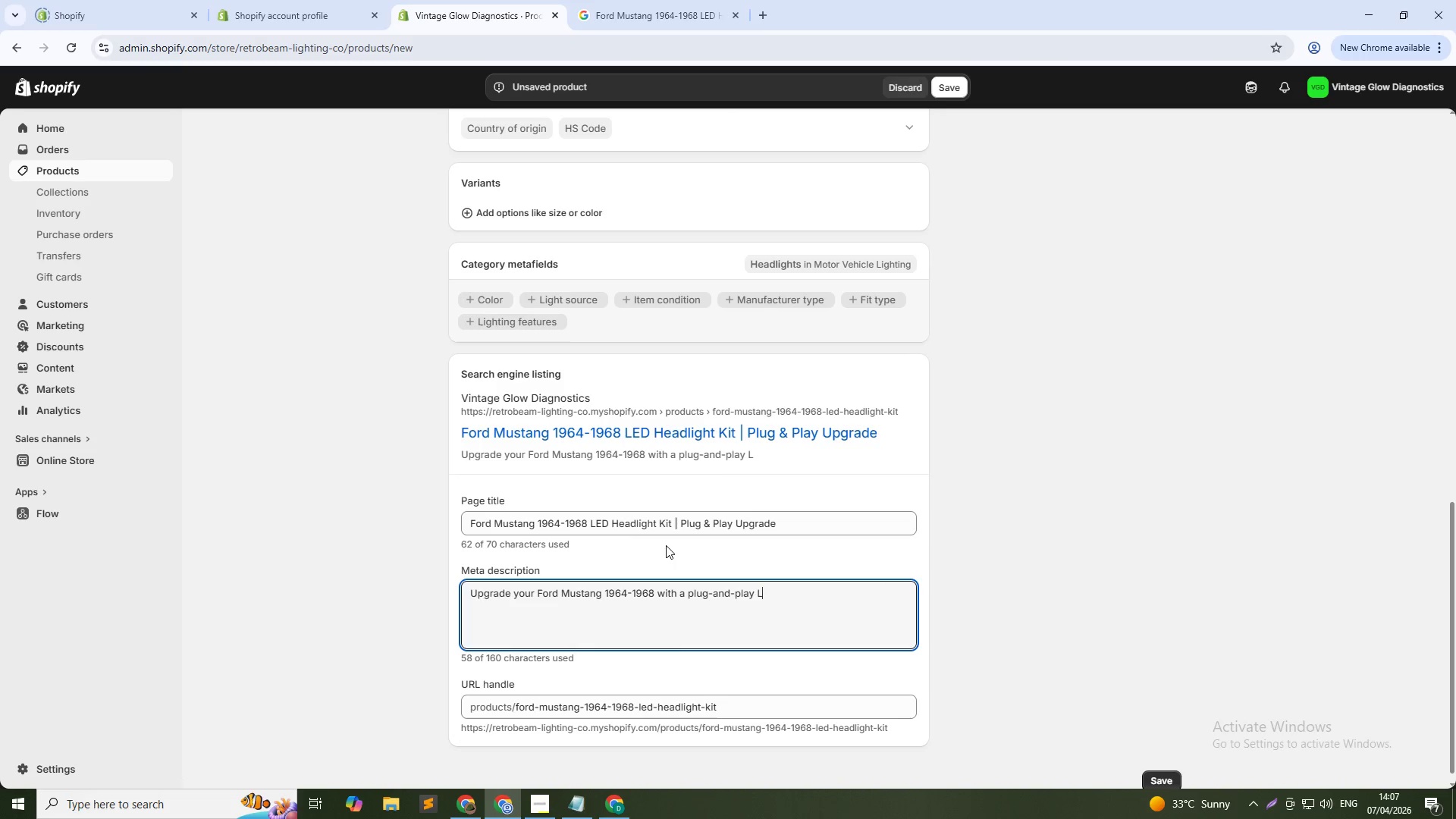 
hold_key(key=ShiftLeft, duration=1.02)
 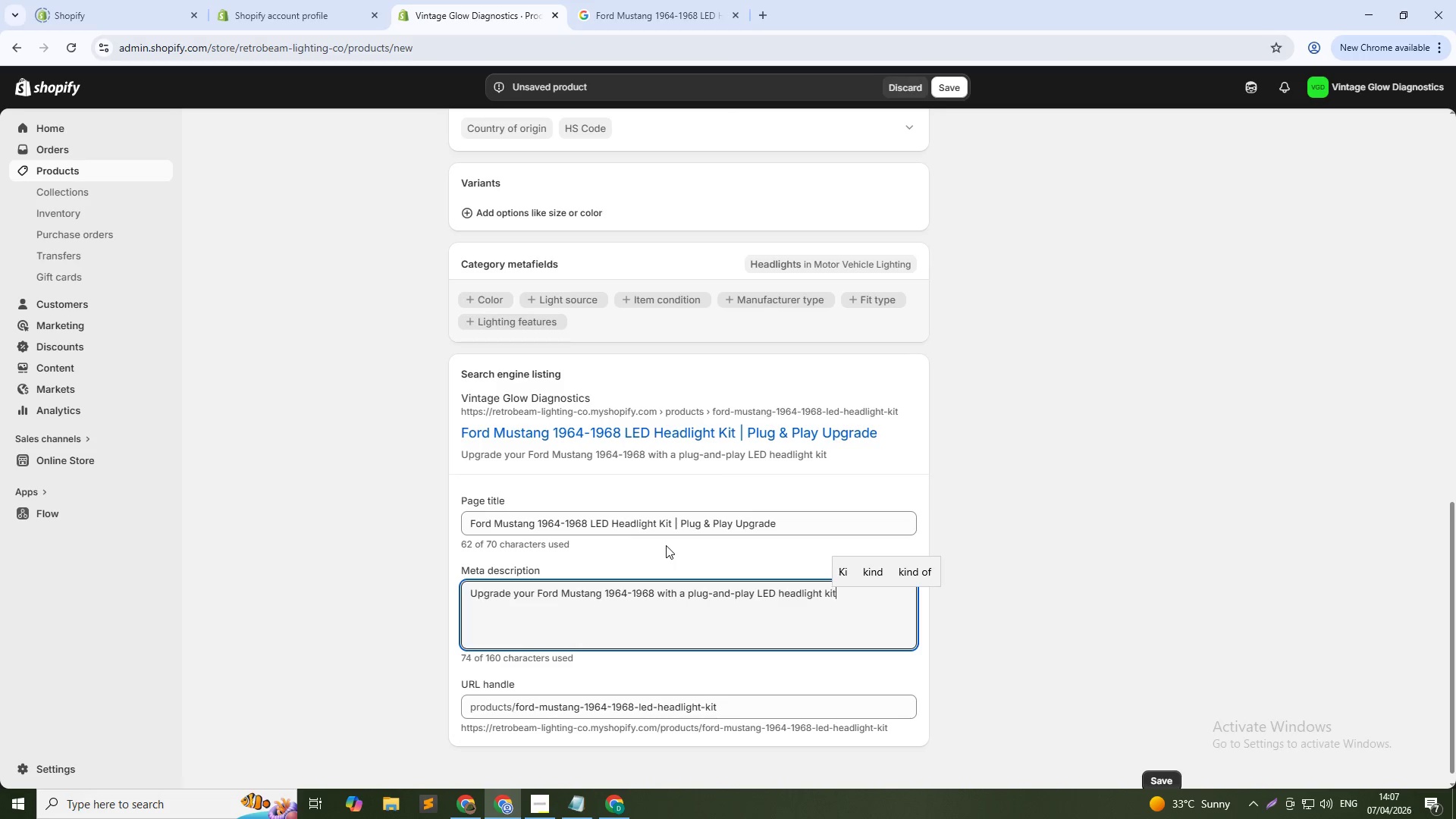 
wait(6.61)
 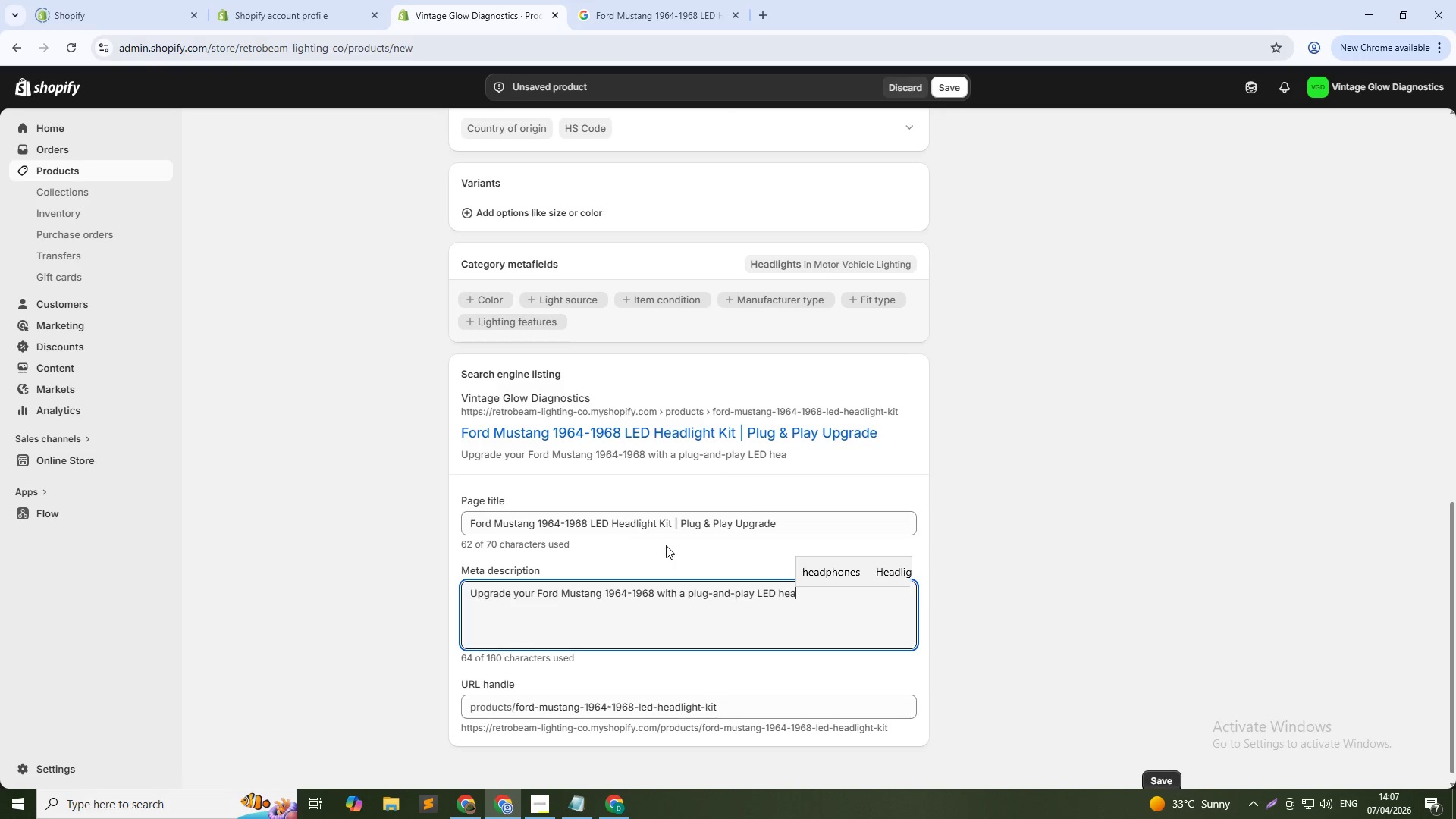 
hold_key(key=ShiftLeft, duration=0.44)
 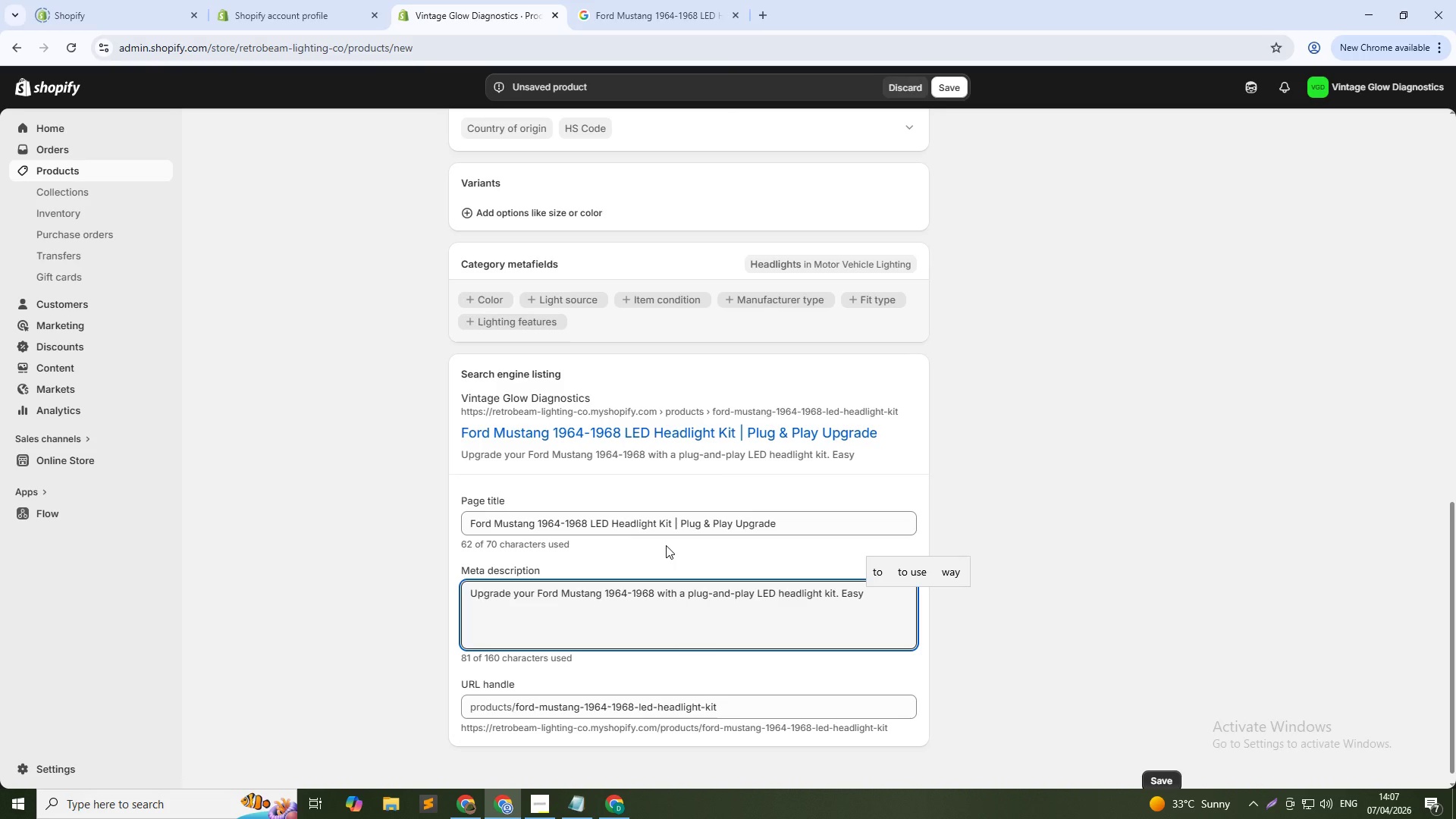 
hold_key(key=ShiftLeft, duration=0.36)
 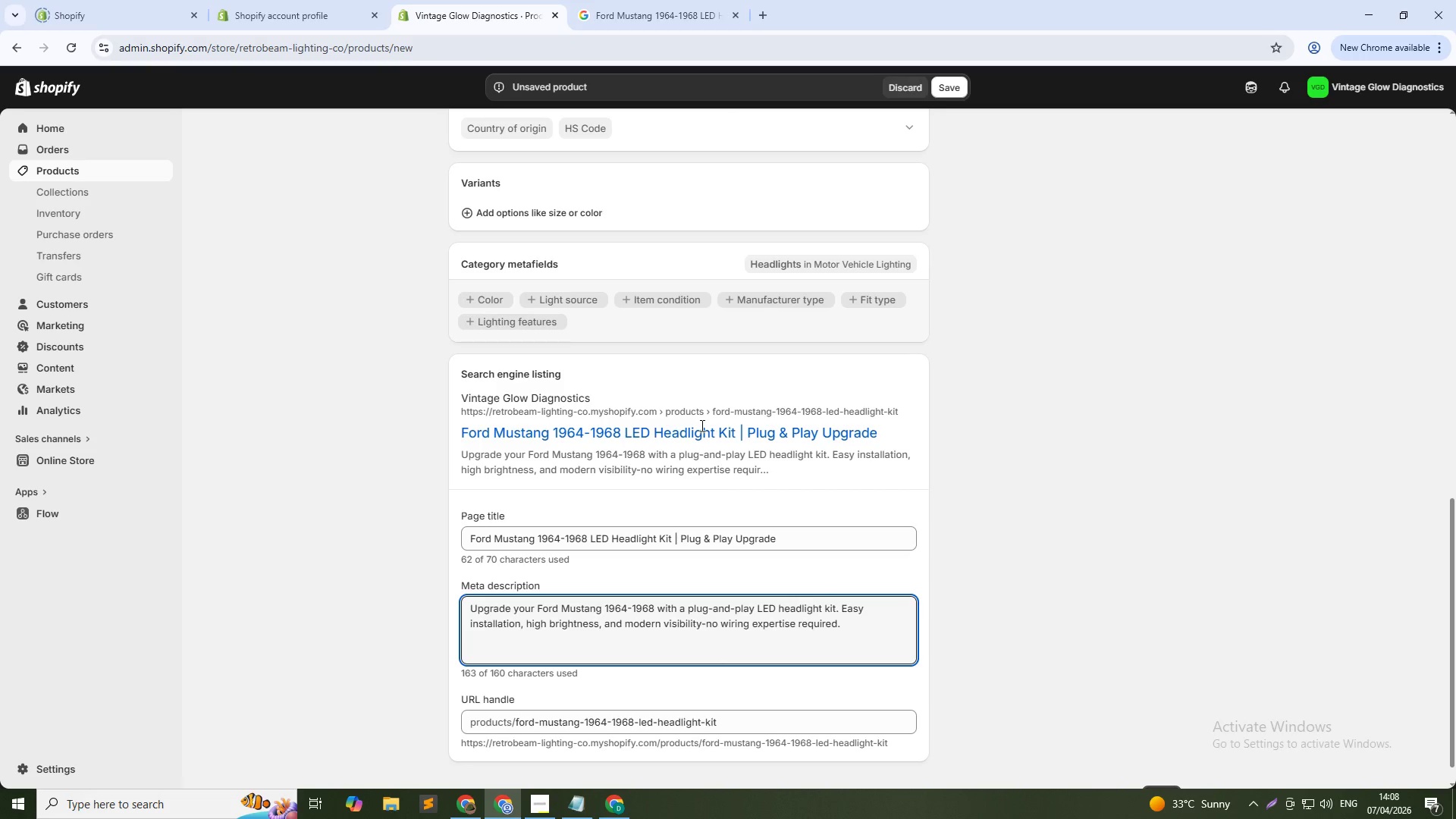 
wait(53.95)
 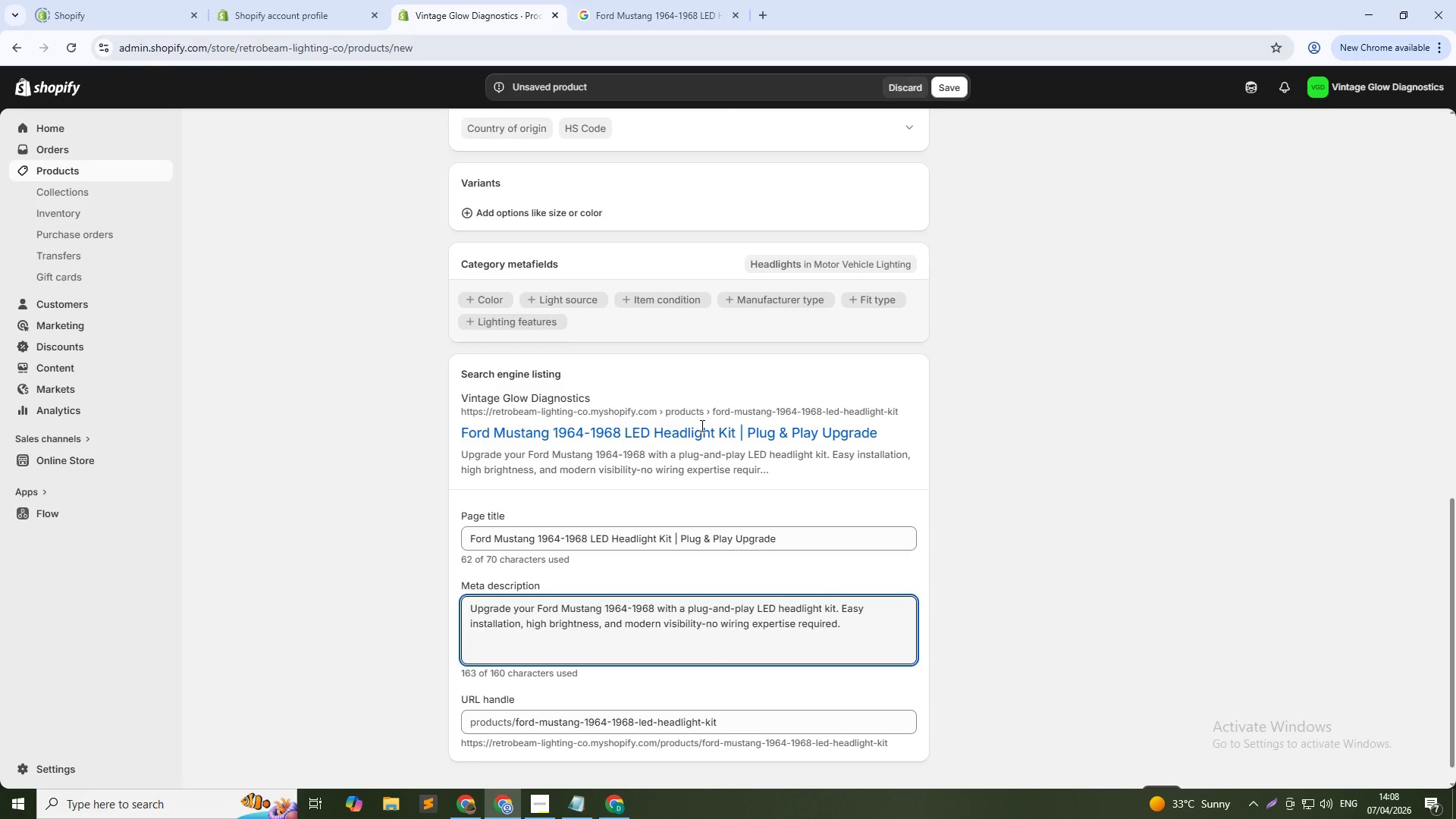 
scroll: coordinate [682, 572], scroll_direction: down, amount: 1.0
 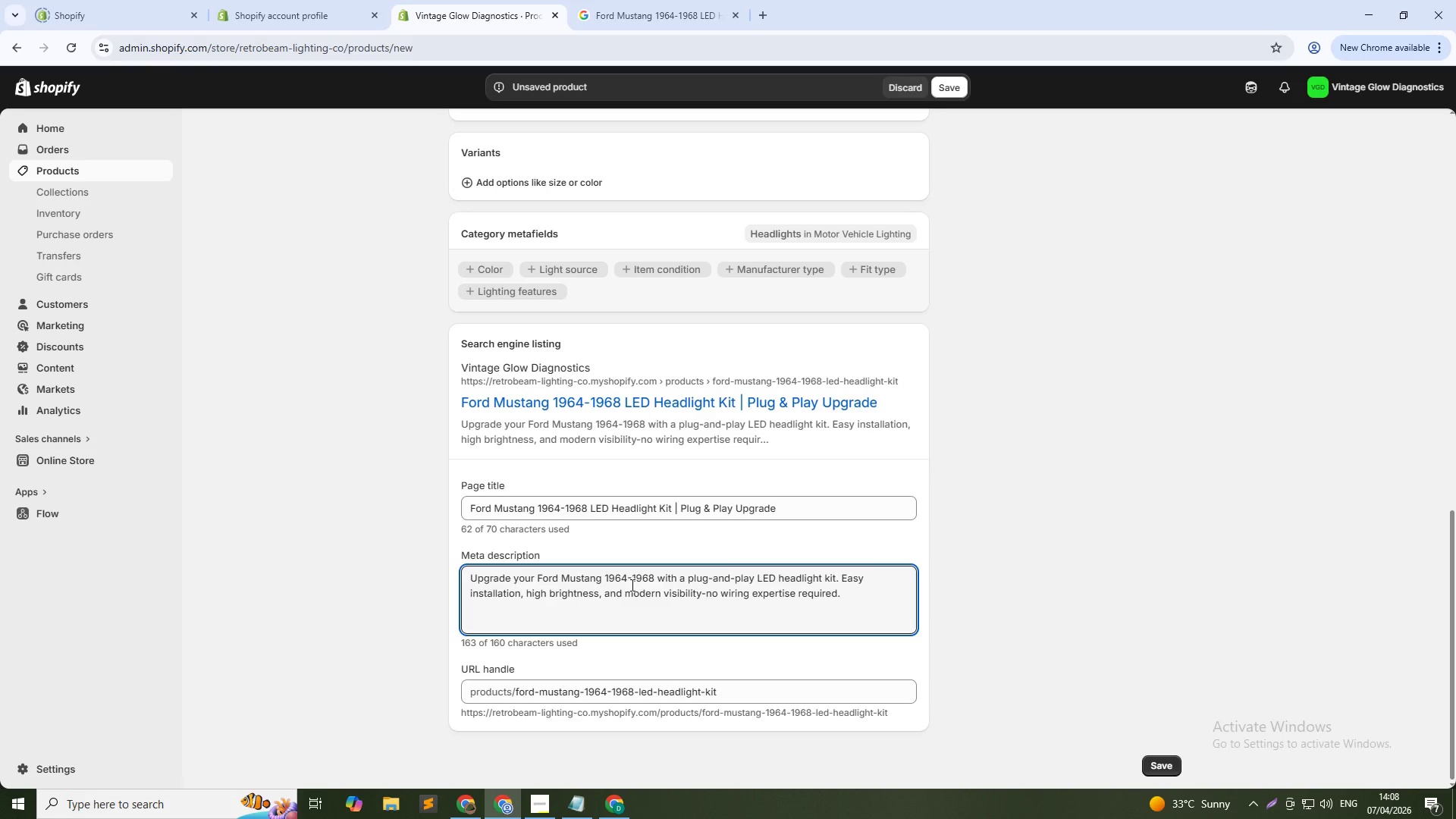 
wait(11.62)
 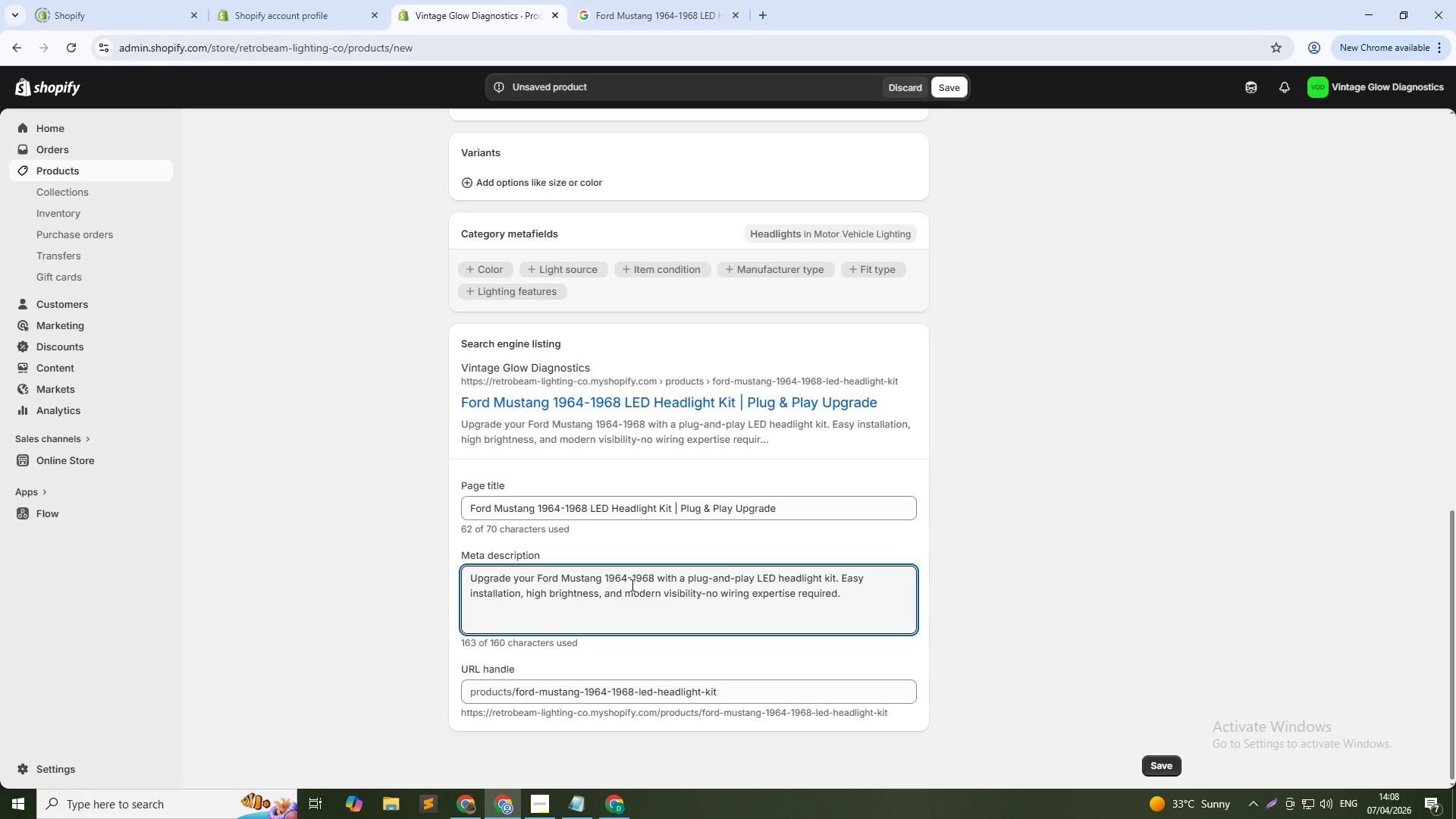 
scroll: coordinate [675, 587], scroll_direction: up, amount: 13.0
 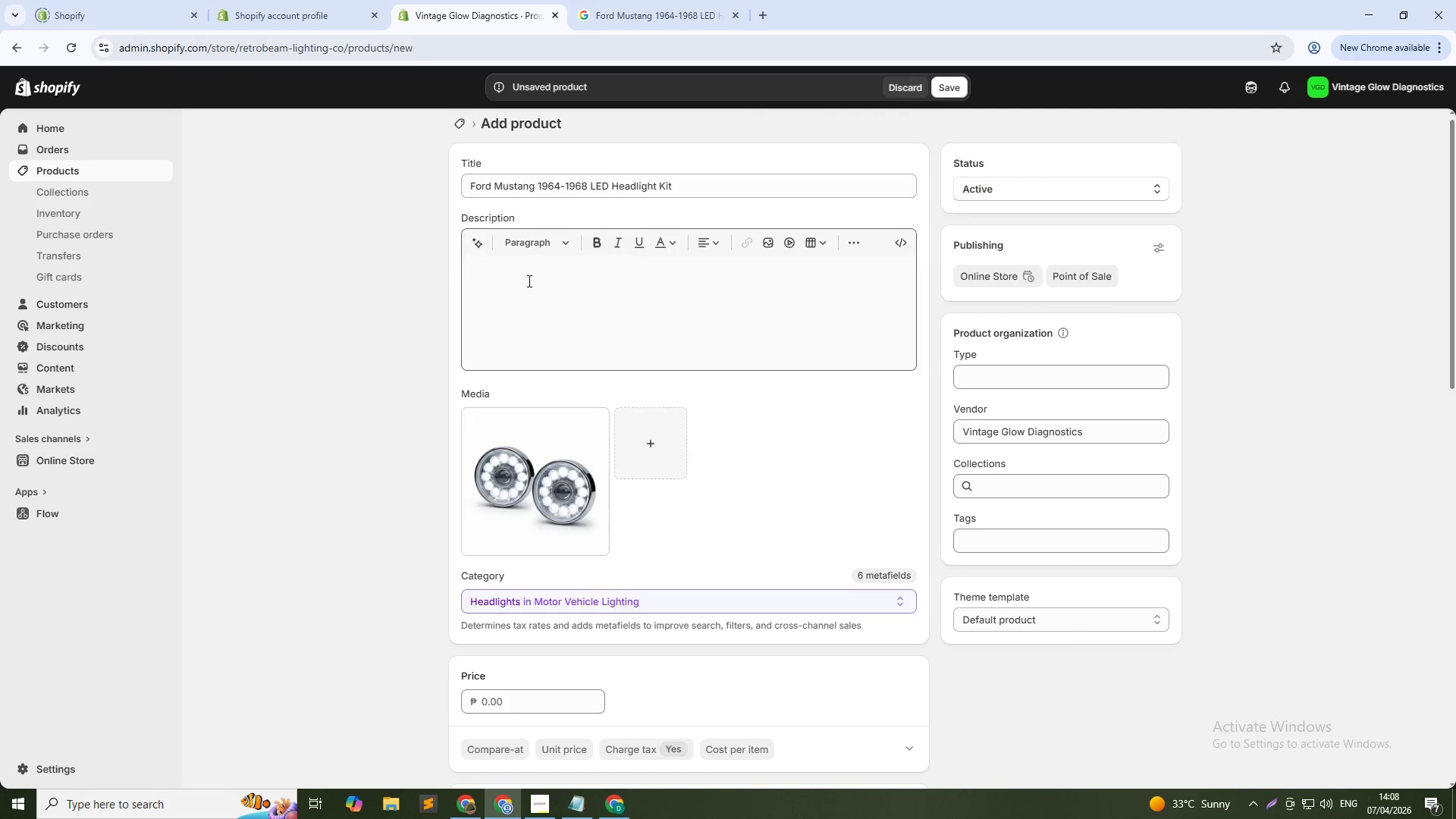 
left_click([522, 276])
 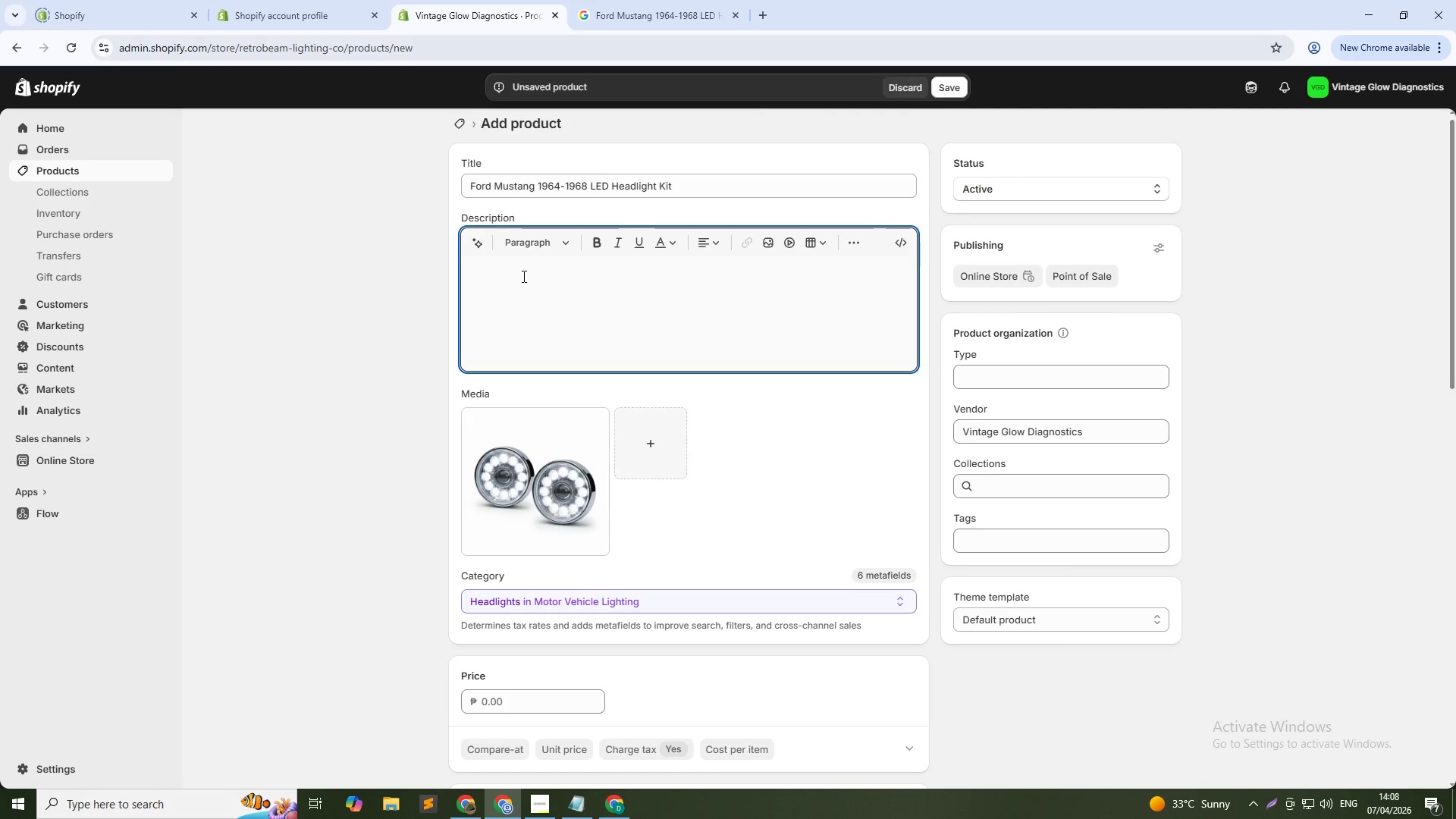 
type(Upgrade your classic Ford Mustang ())
 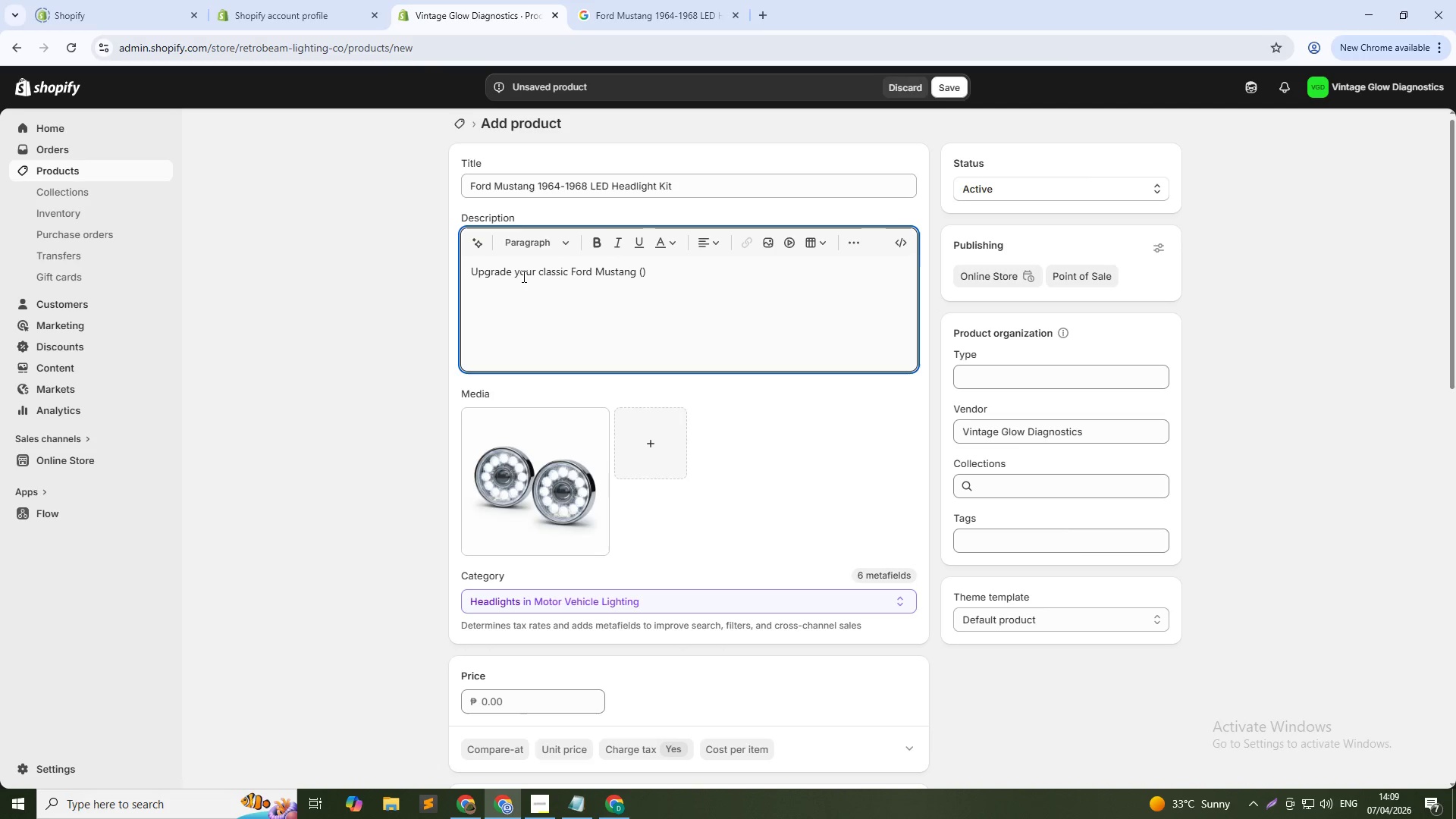 
key(ArrowLeft)
 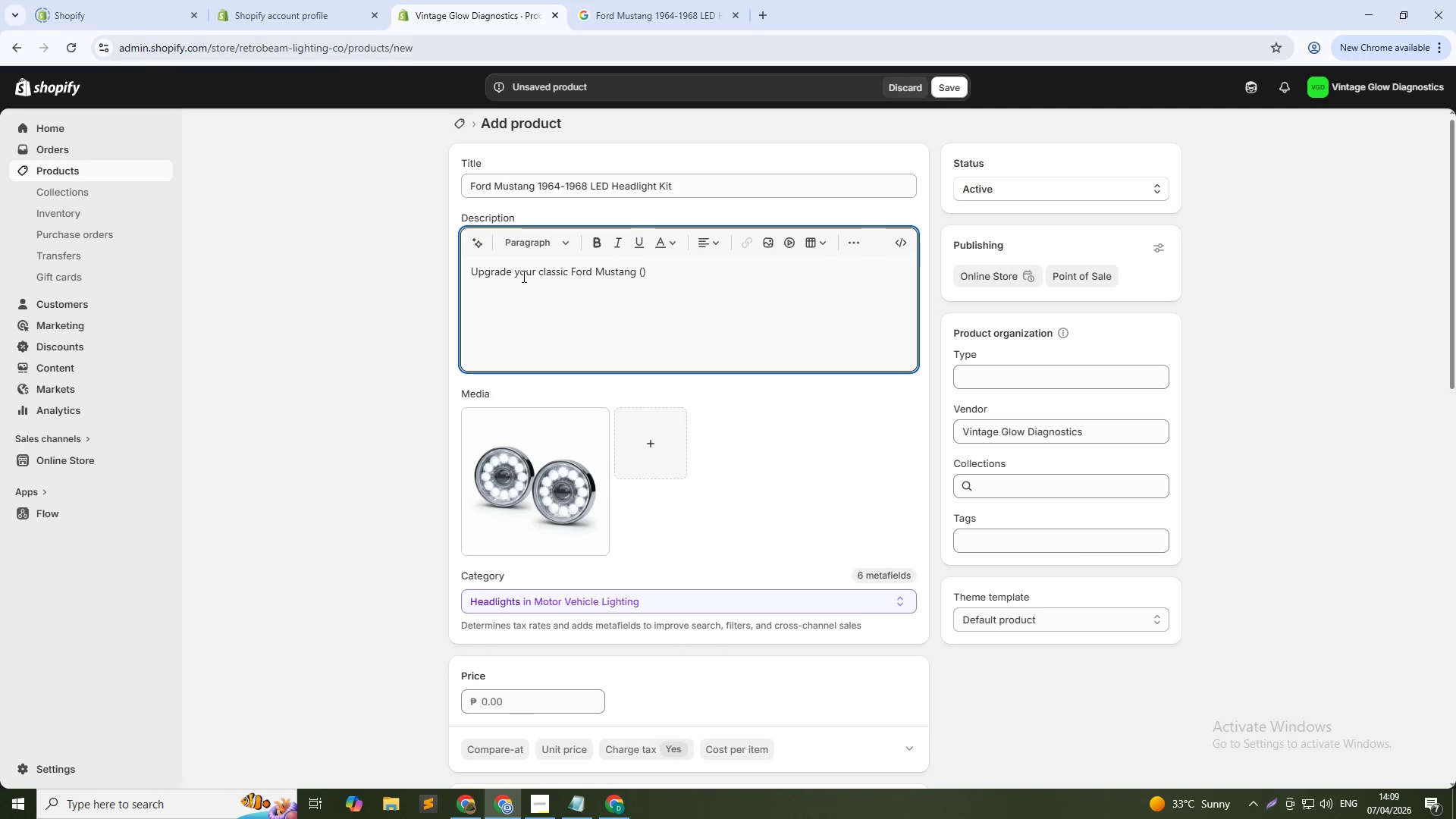 
key(Numpad1)
 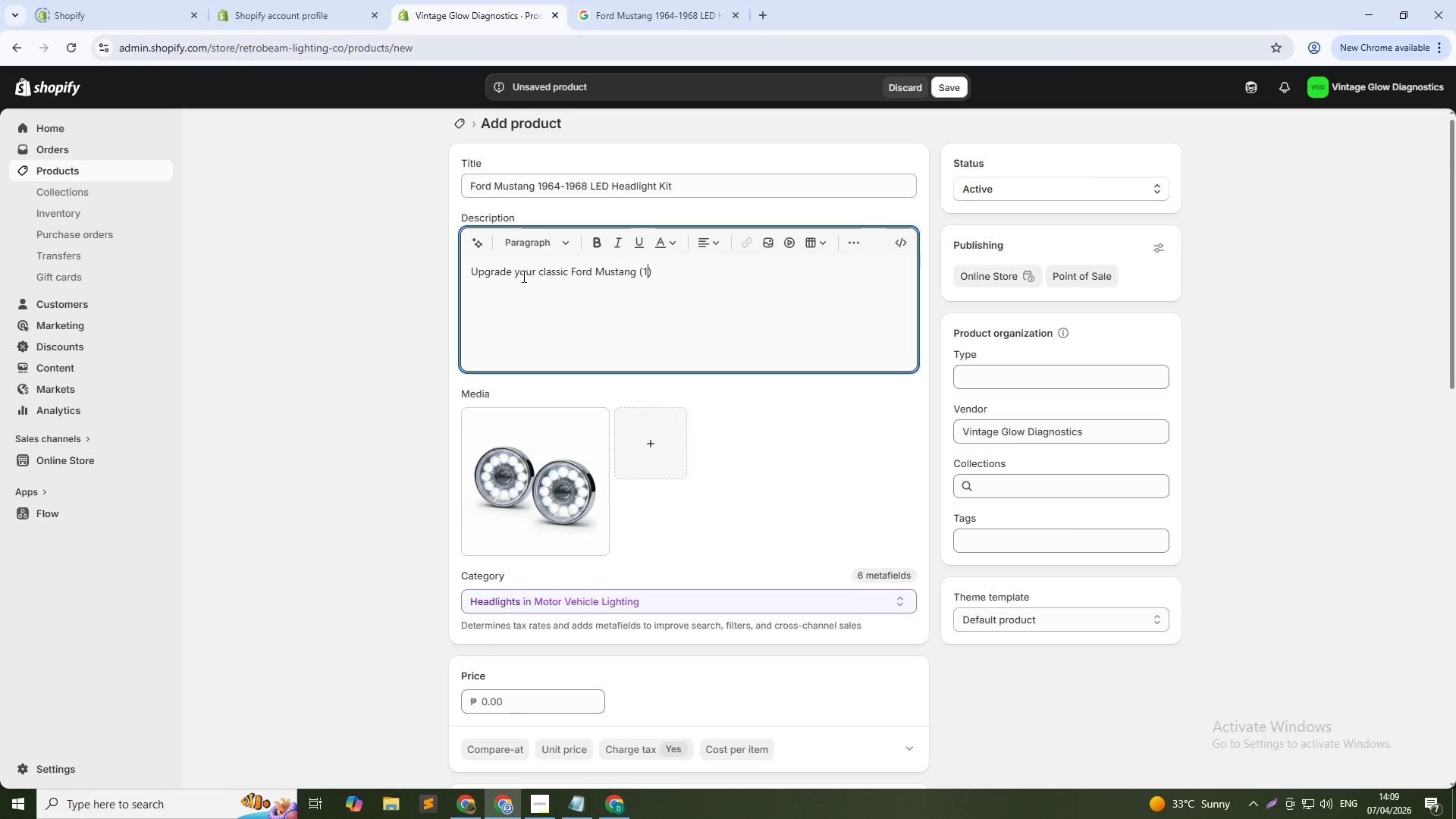 
key(Numpad9)
 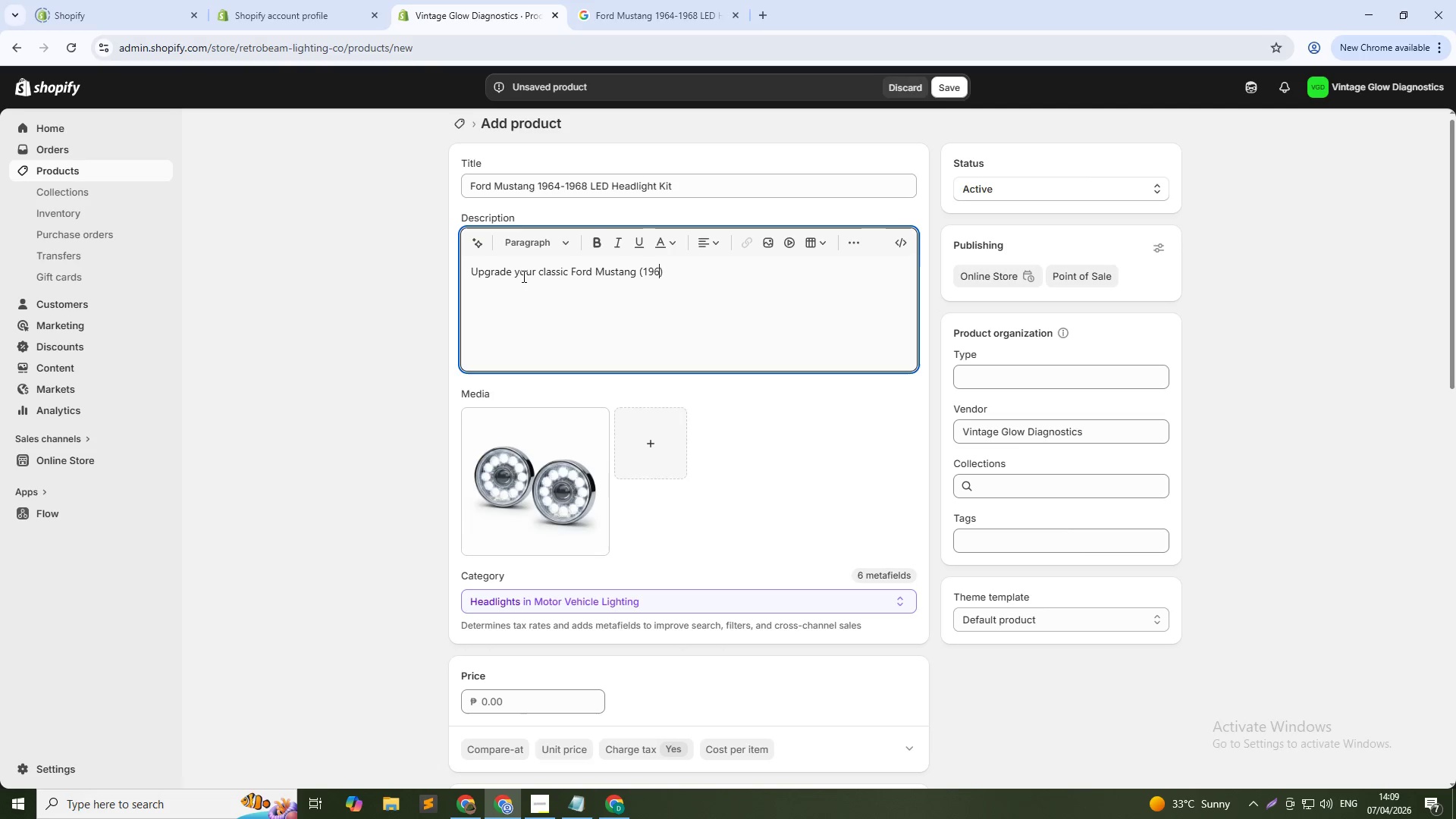 
key(Numpad6)
 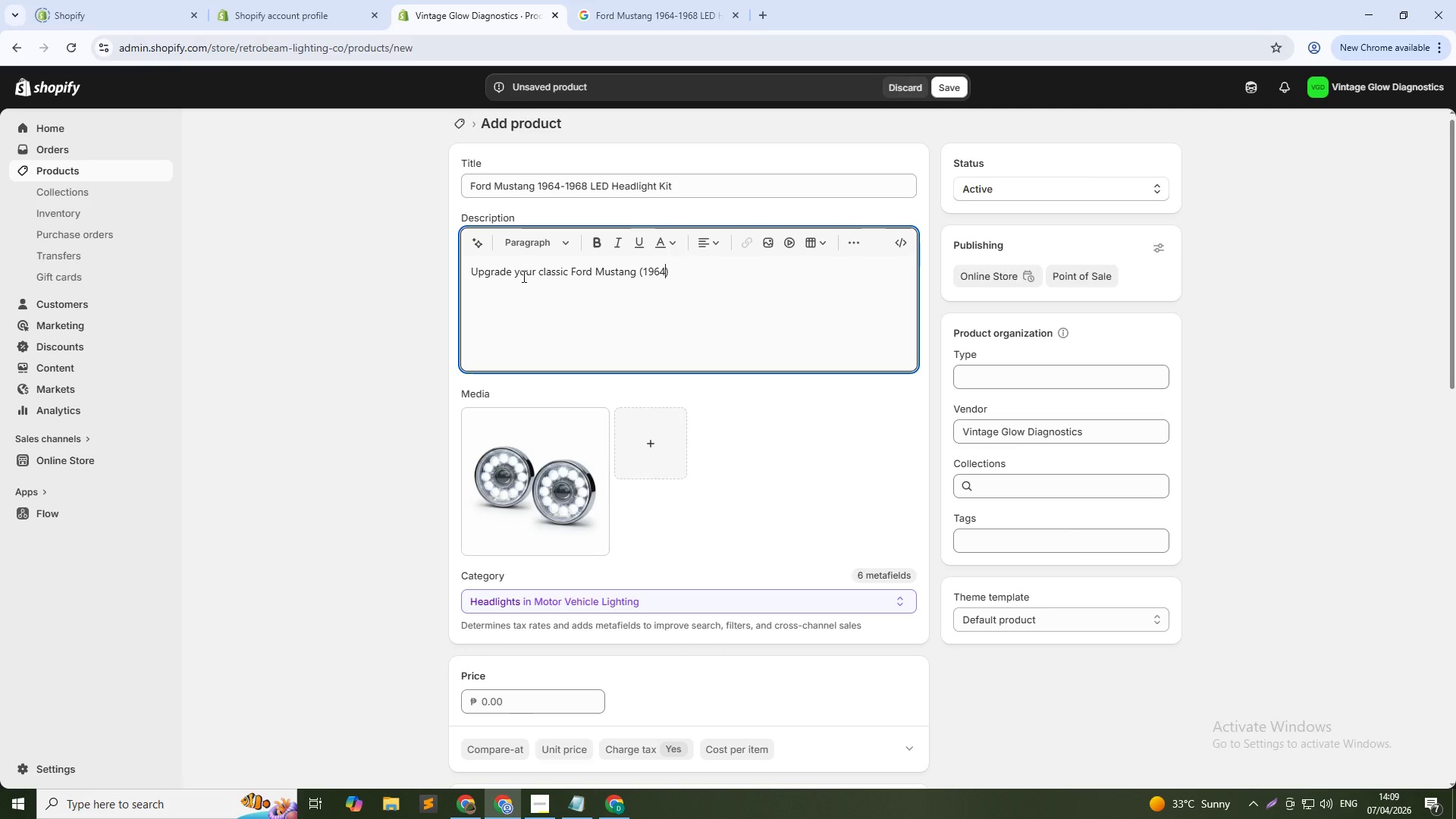 
key(Numpad4)
 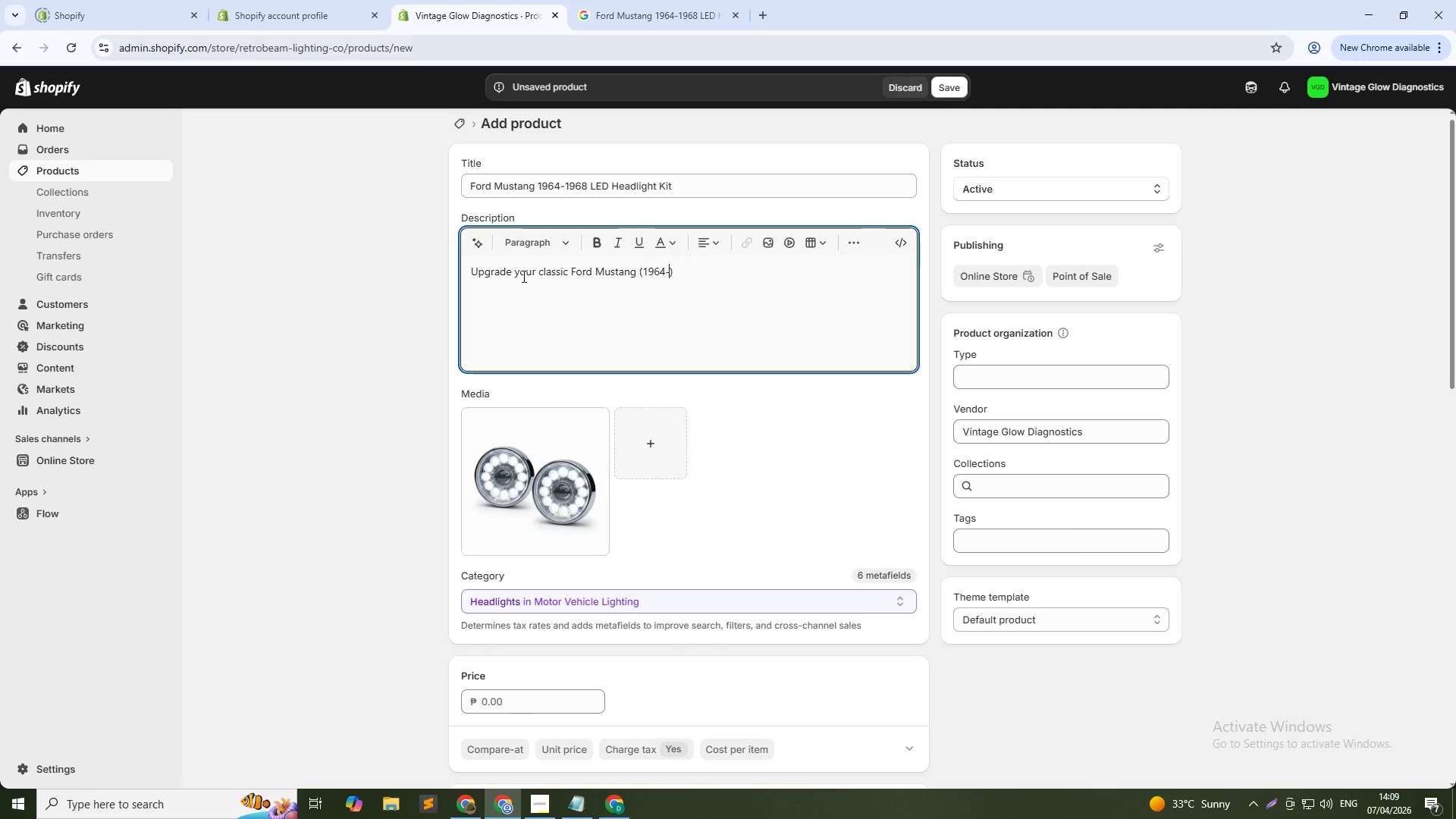 
key(NumpadSubtract)
 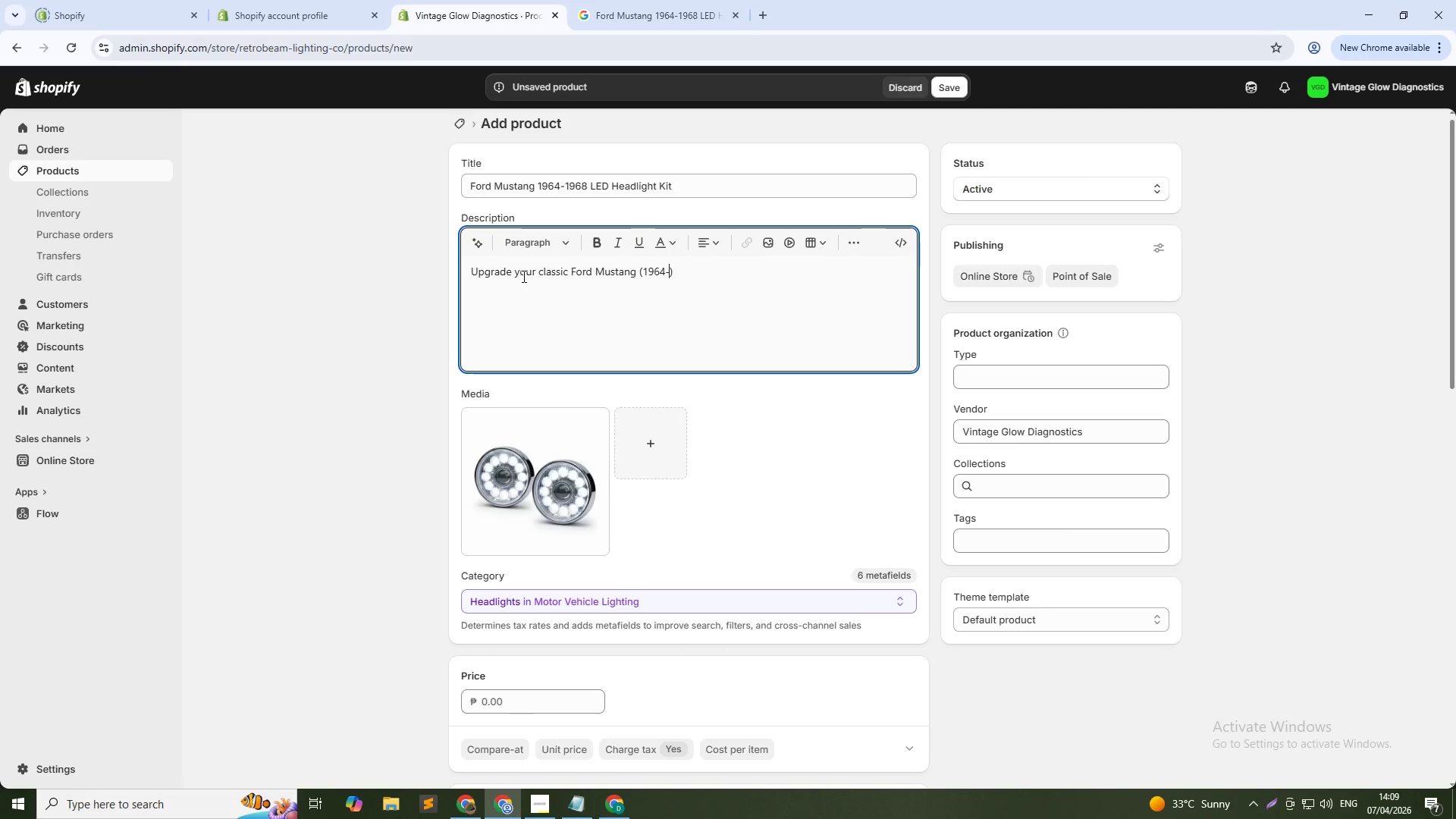 
key(Numpad1)
 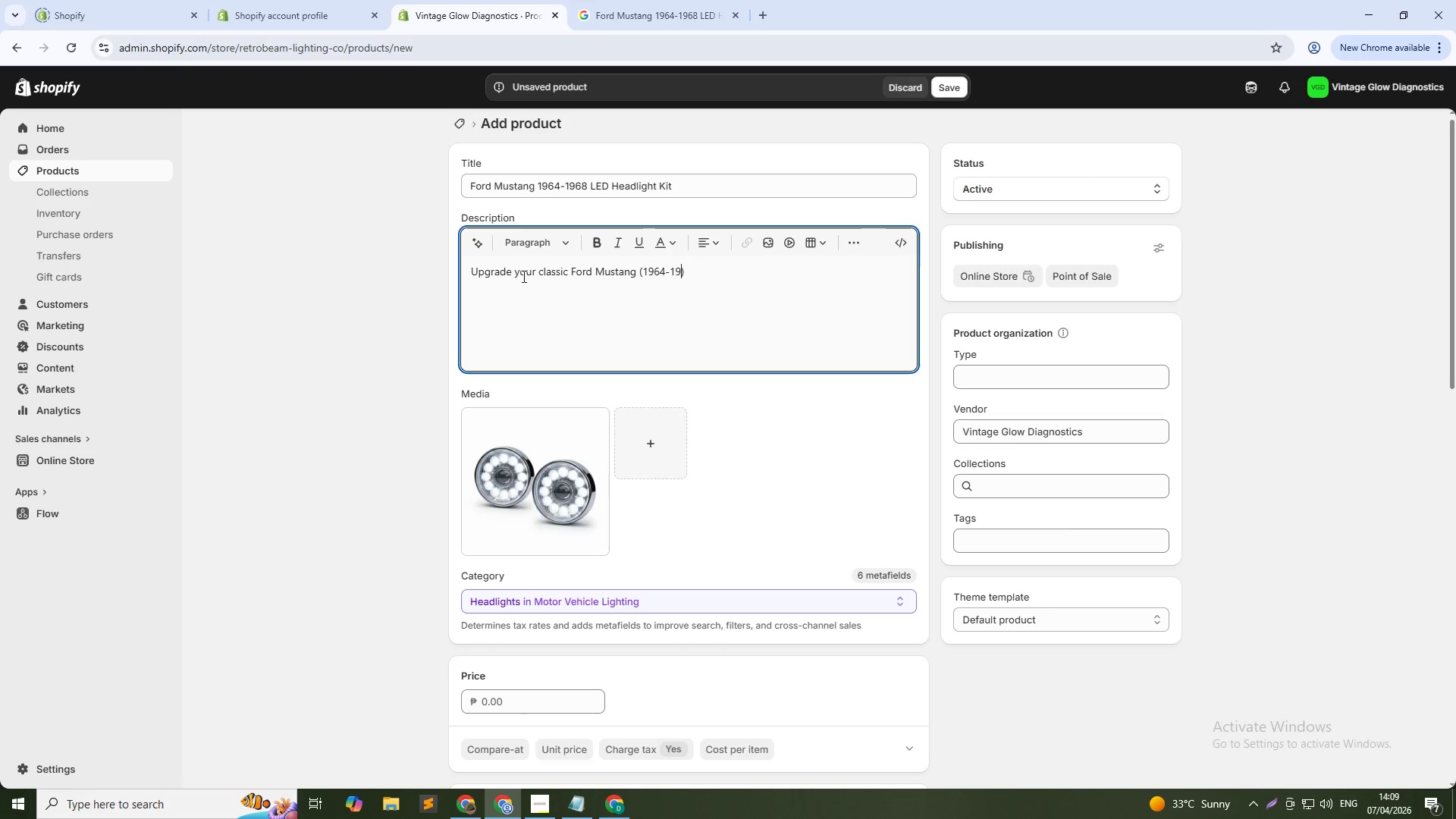 
key(Numpad9)
 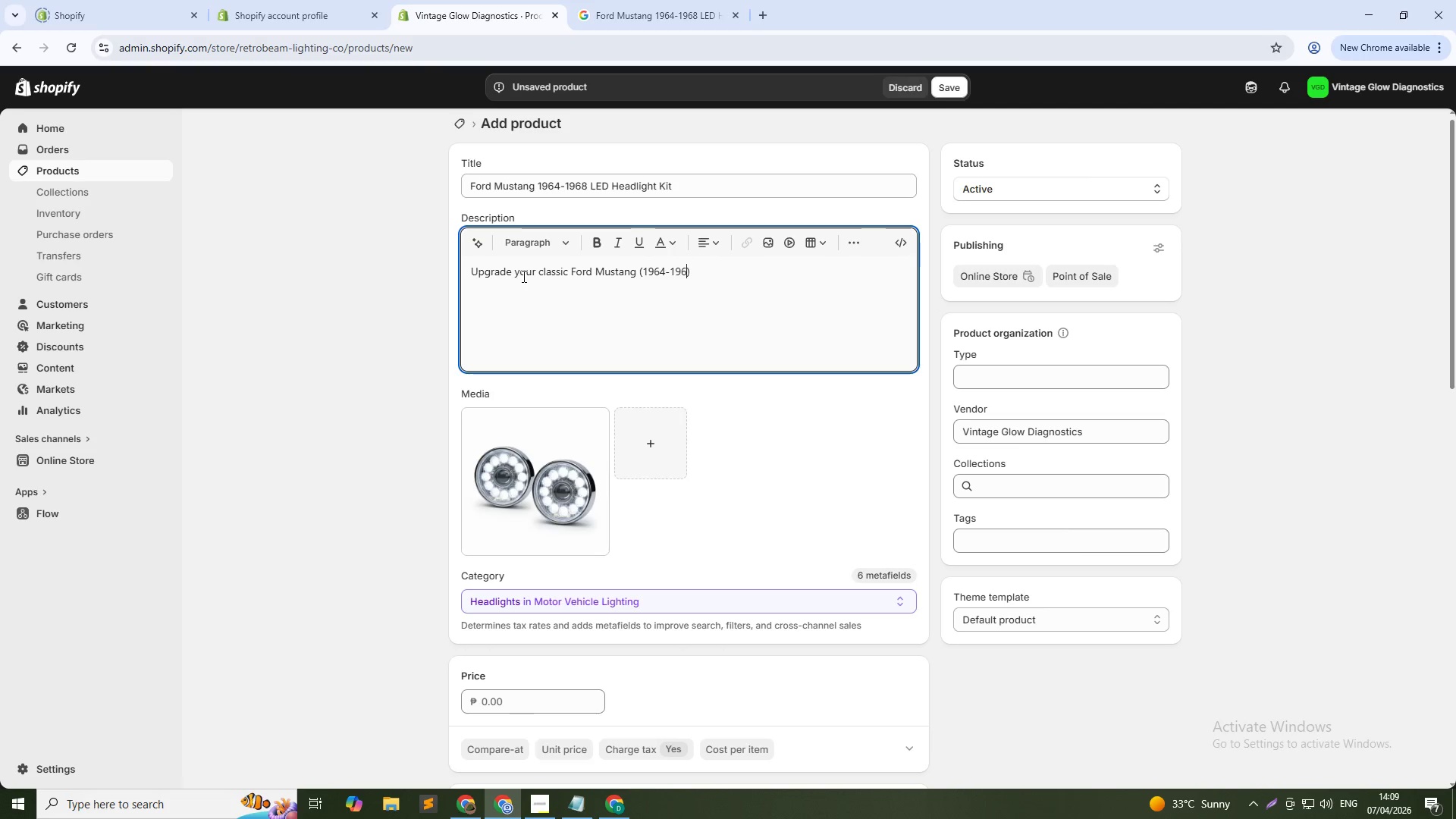 
key(Numpad6)
 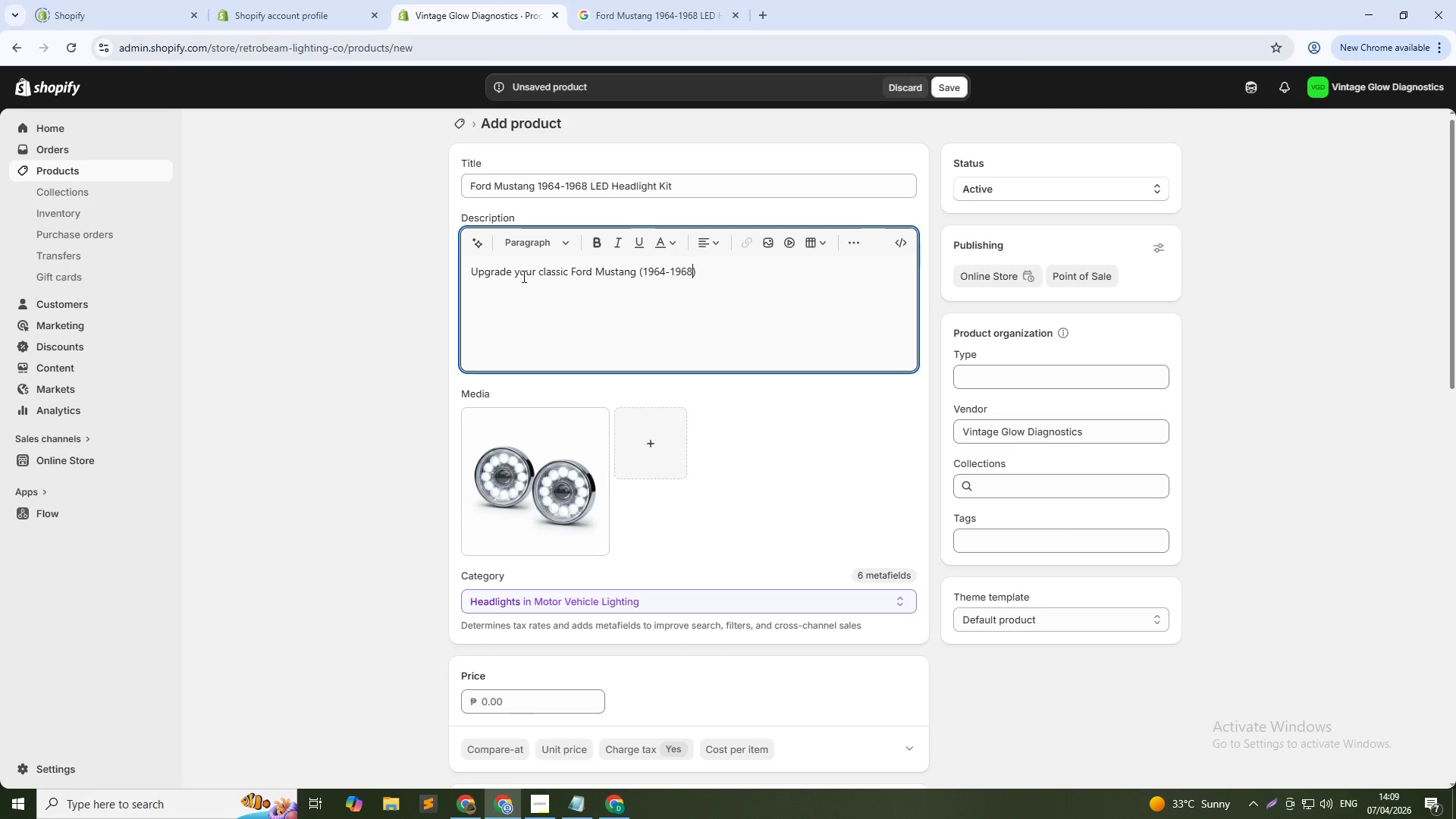 
key(Numpad8)
 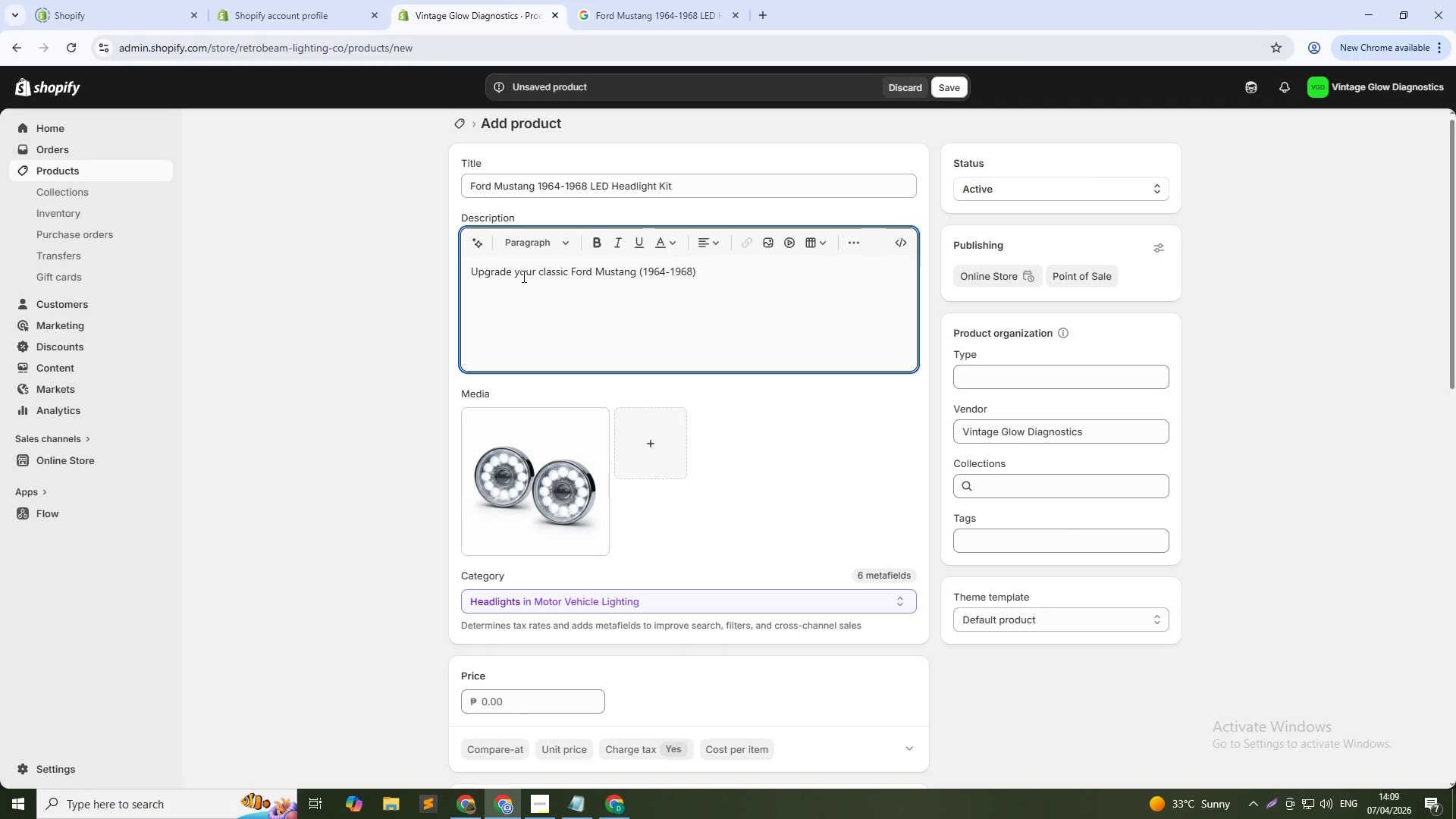 
key(ArrowRight)
 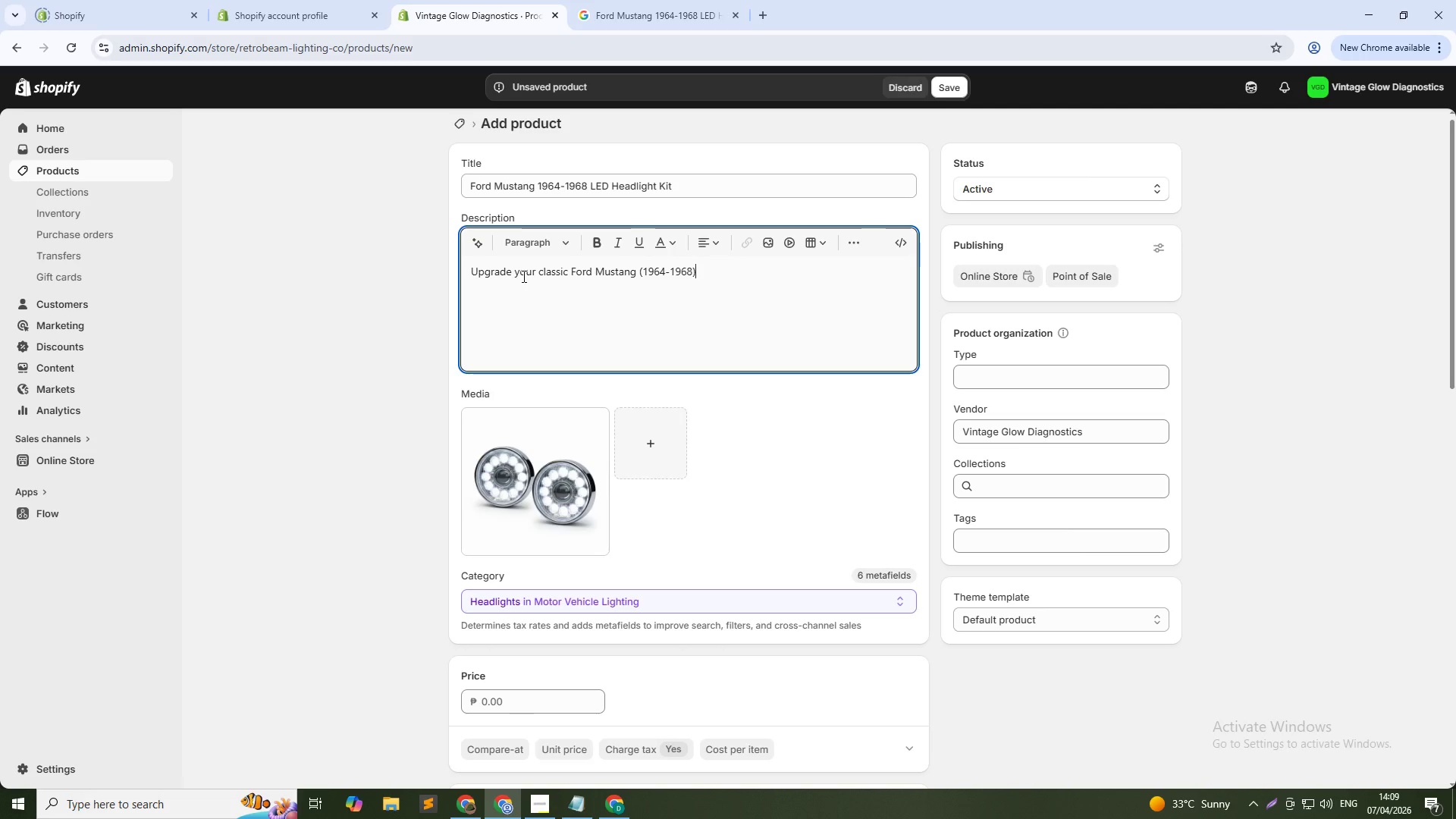 
key(Control+Shift+ArrowLeft)
 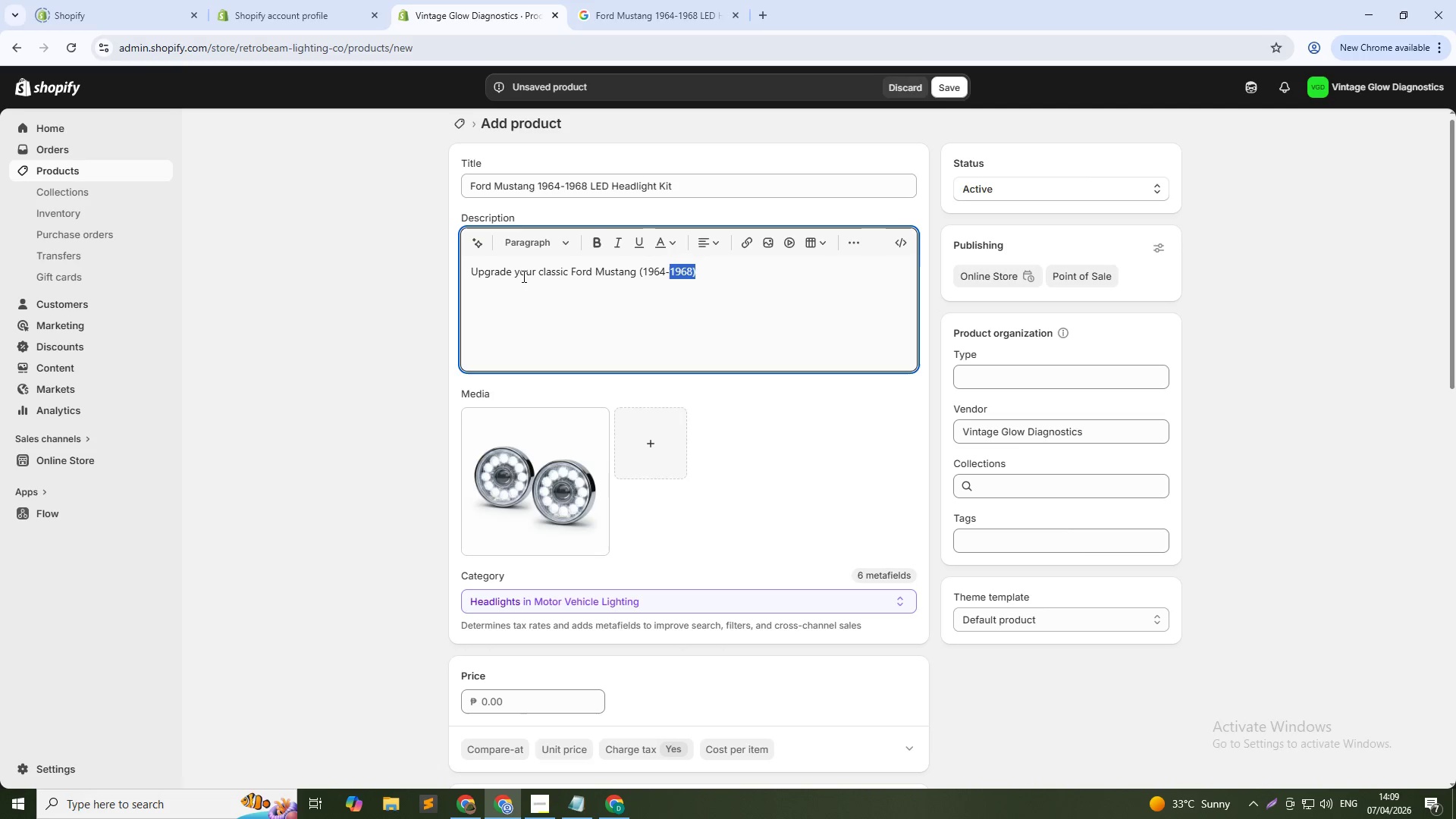 
key(Control+Shift+ArrowLeft)
 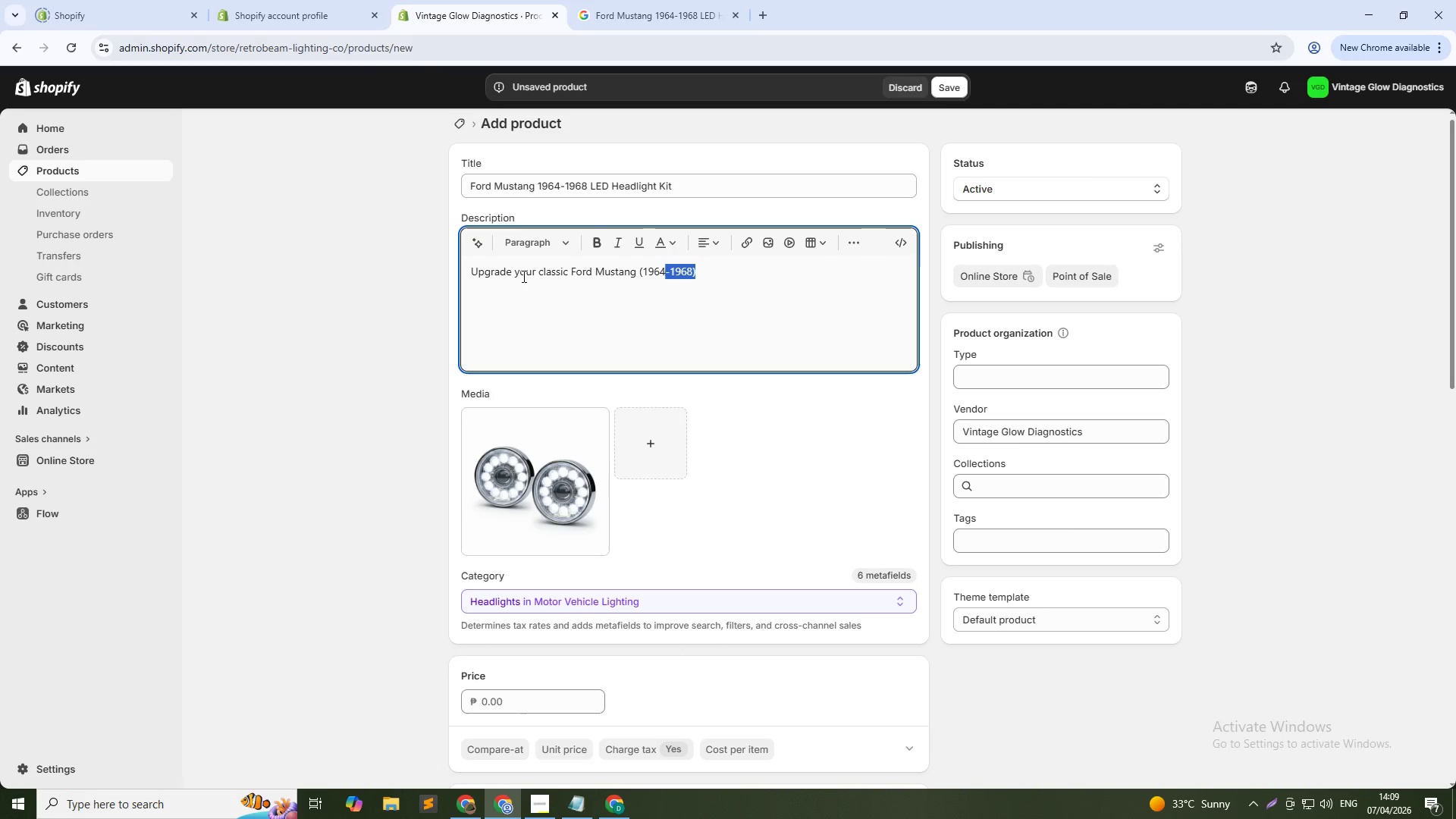 
key(Control+Shift+ArrowLeft)
 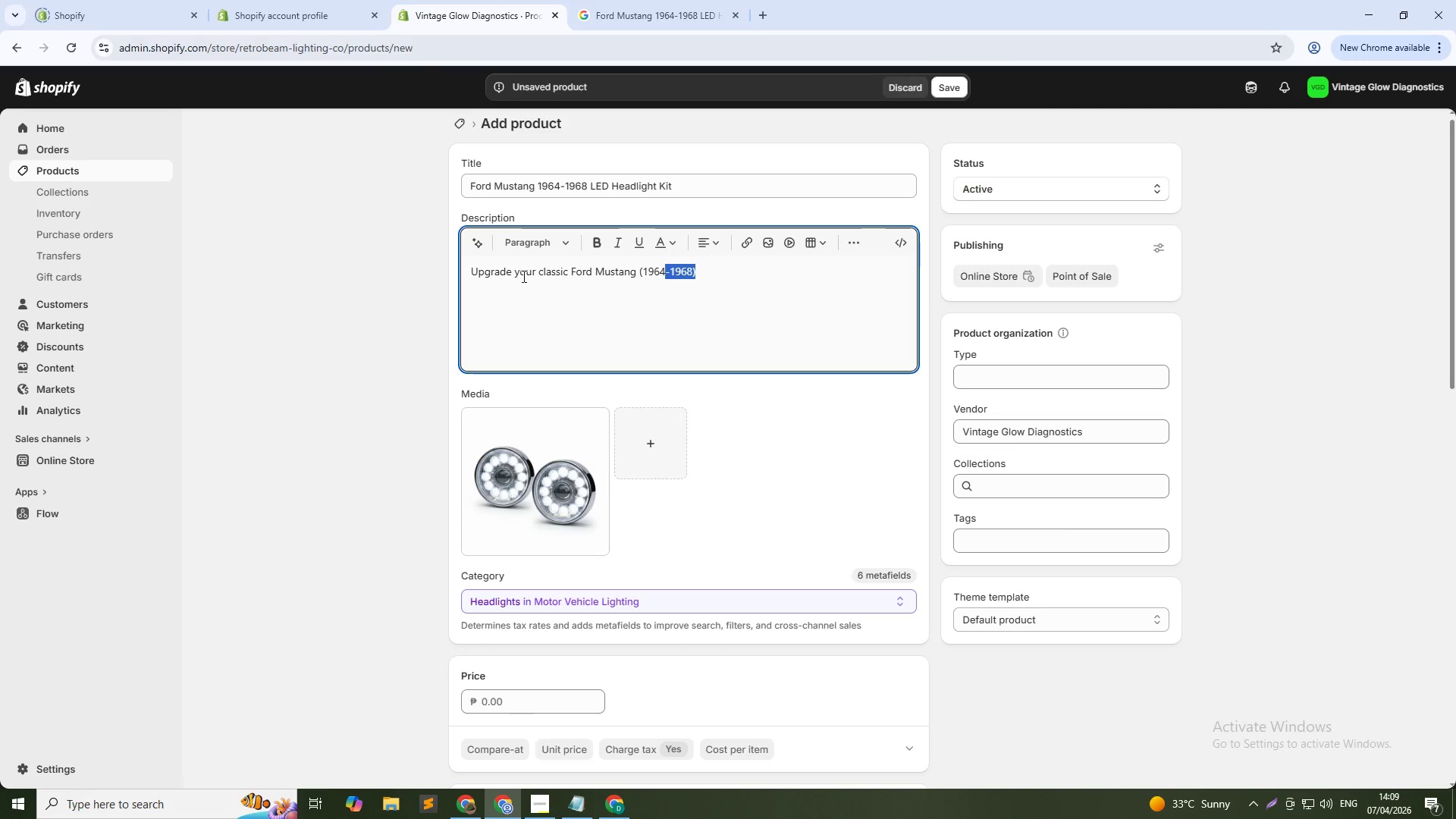 
key(Control+Shift+ArrowLeft)
 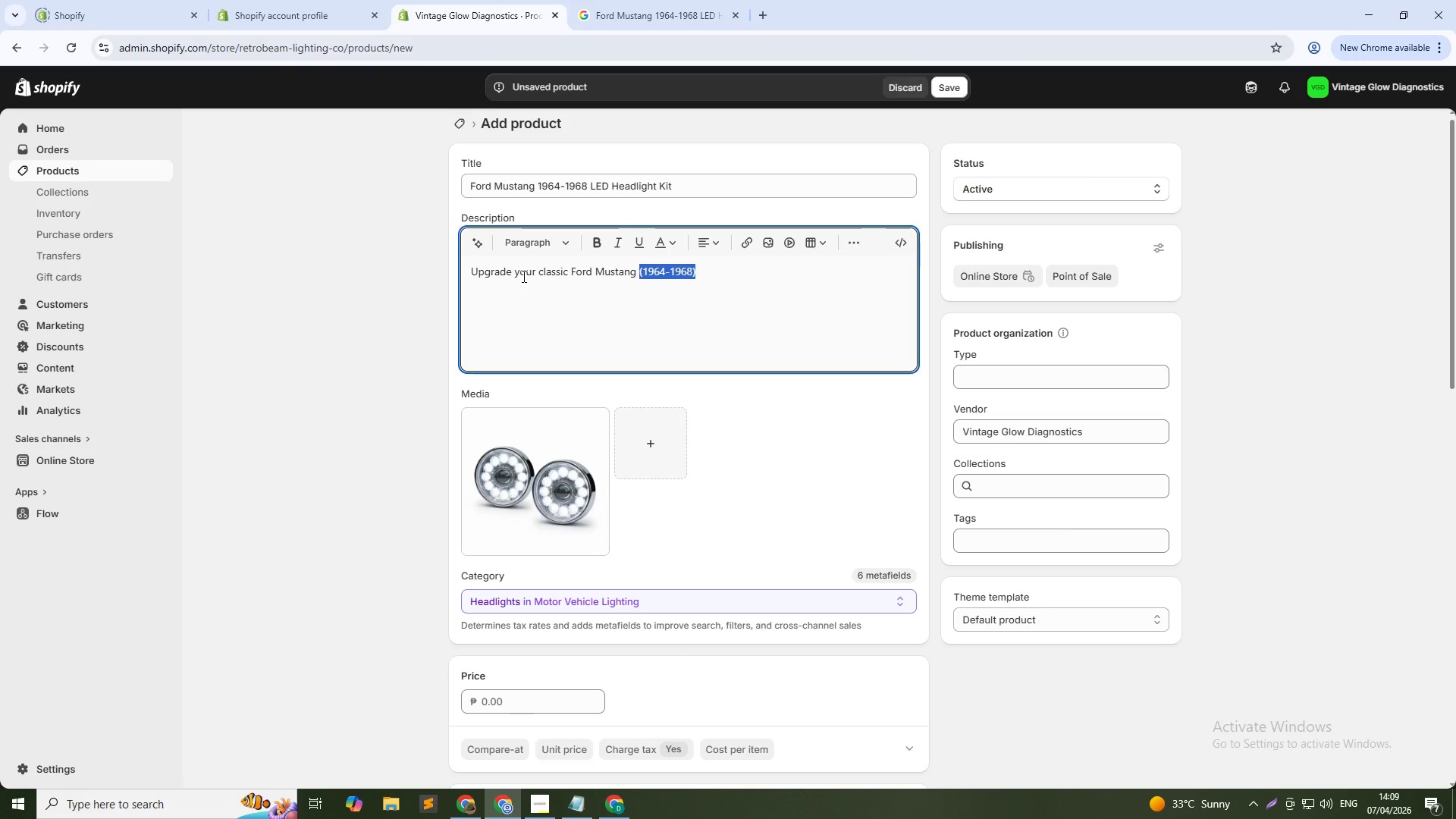 
key(Control+Shift+ArrowLeft)
 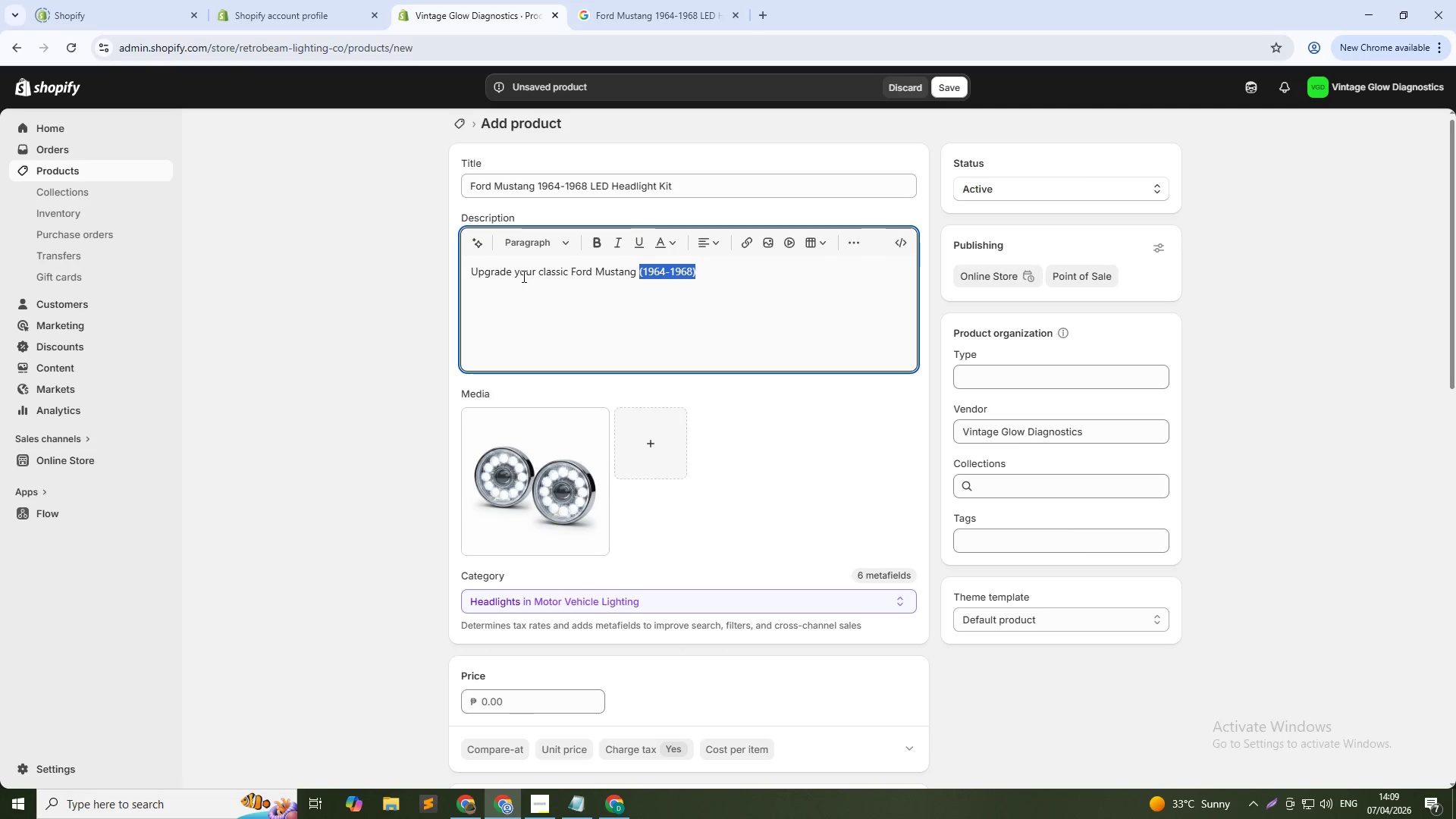 
key(Control+Shift+ArrowLeft)
 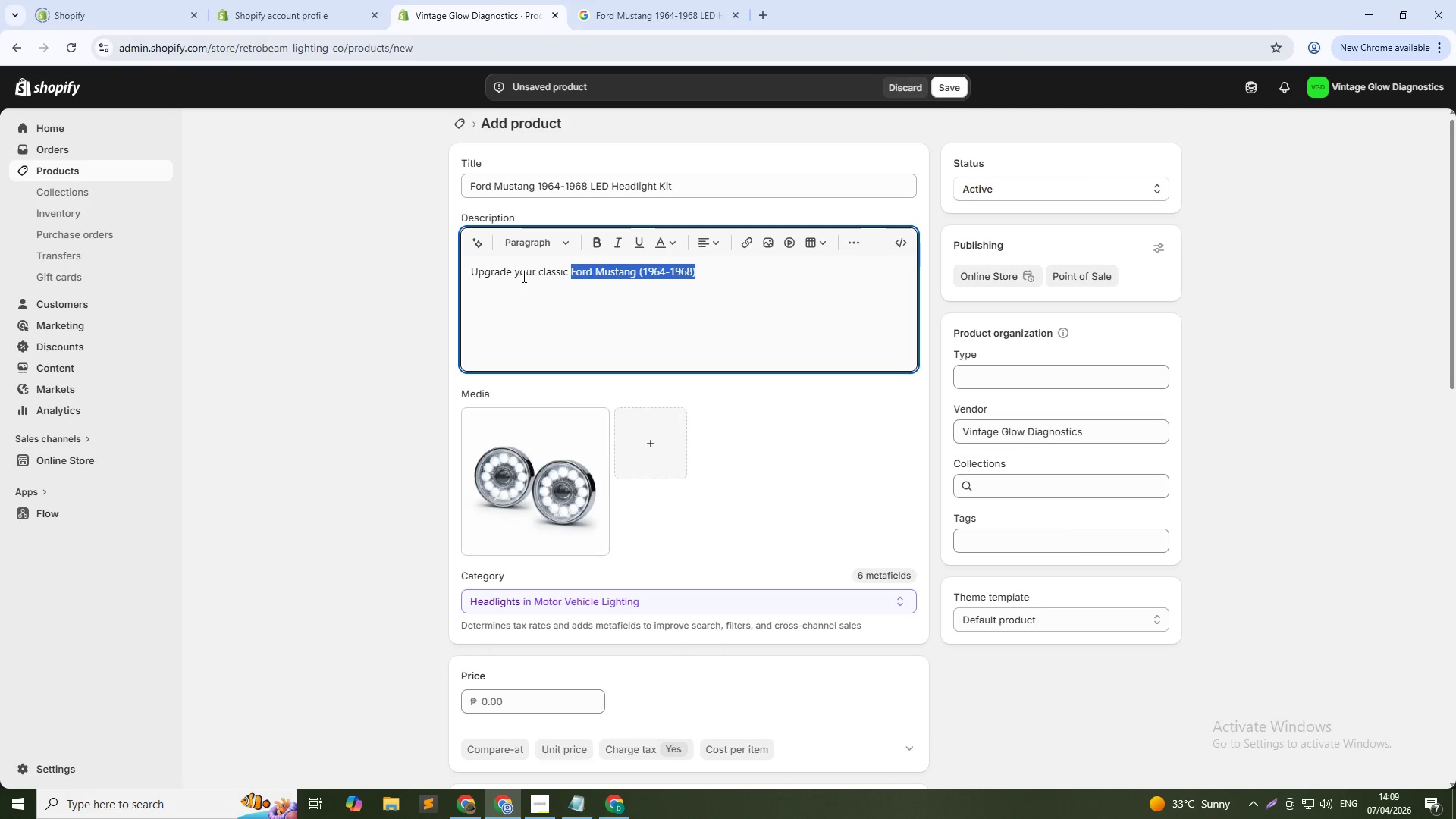 
key(Control+Shift+ArrowLeft)
 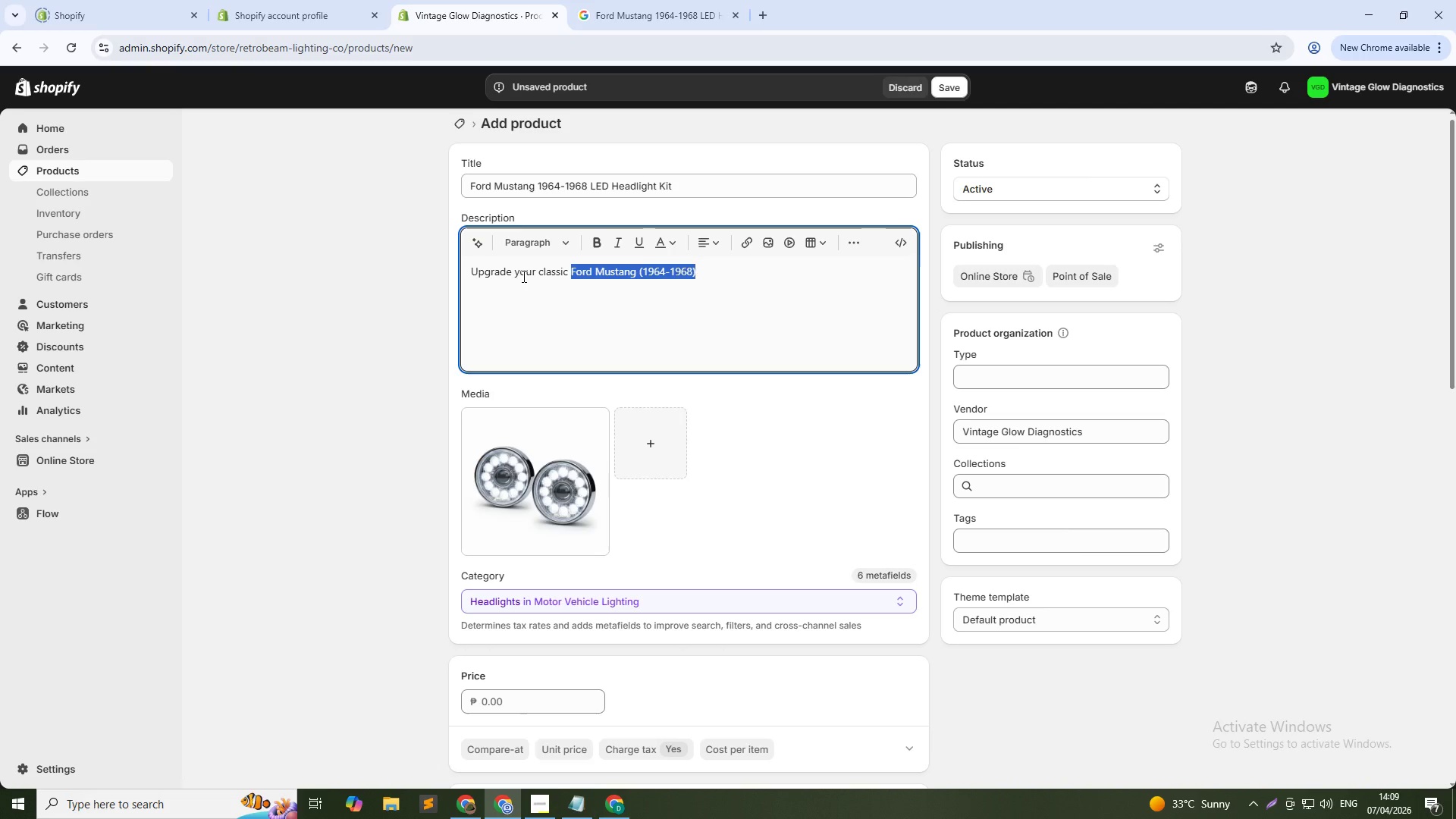 
key(Control+B)
 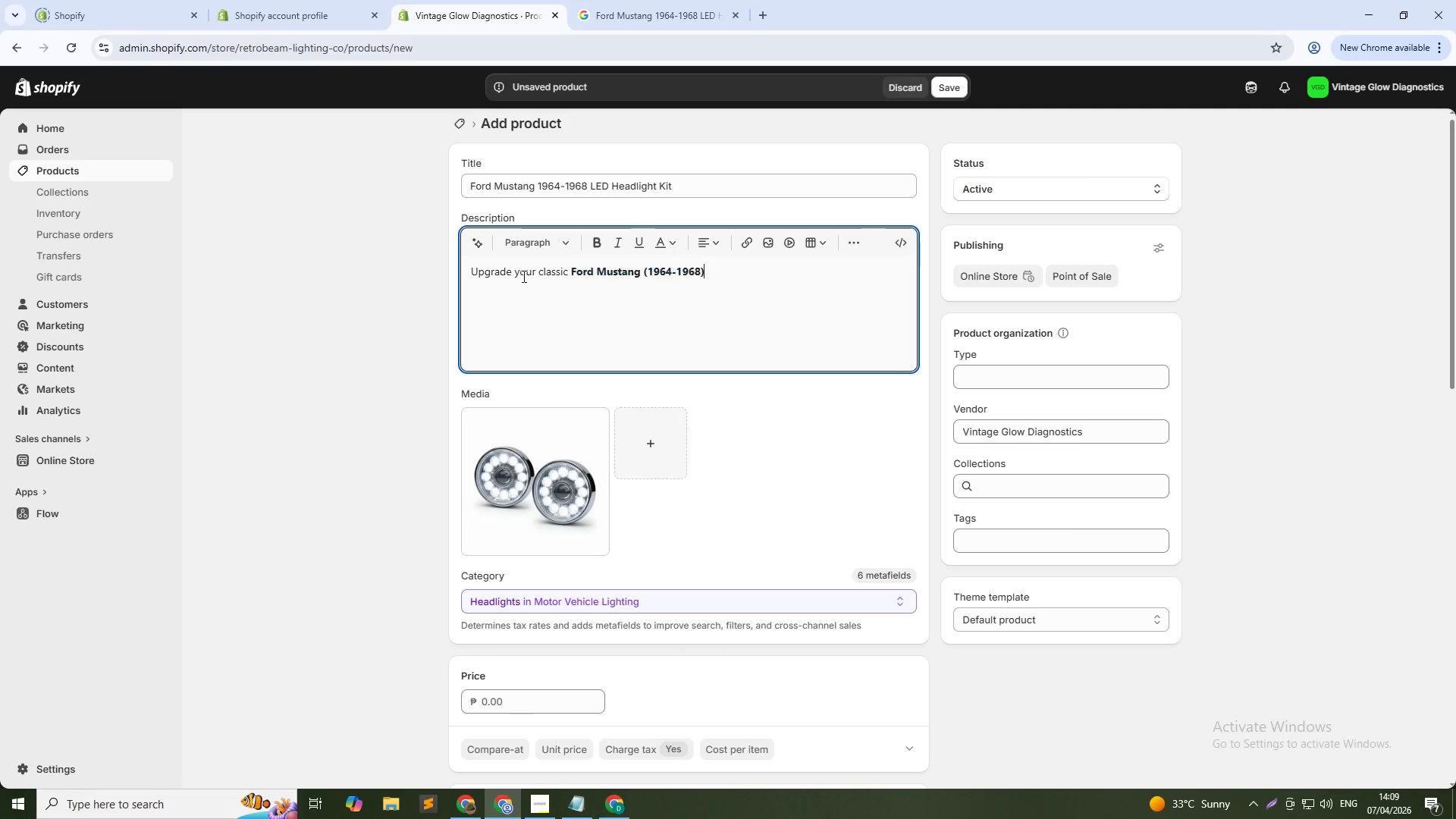 
key(ArrowRight)
 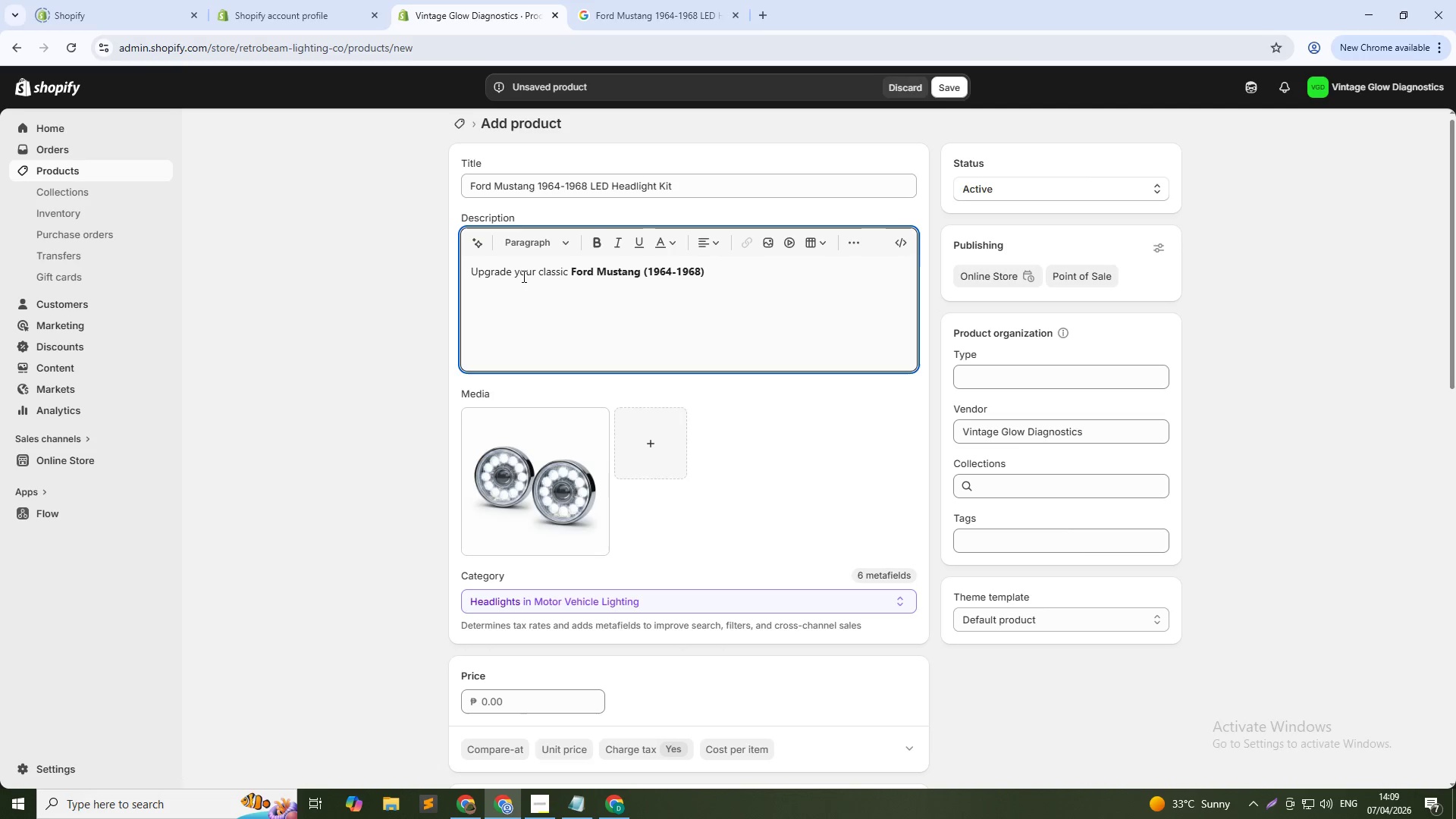 
type( with this high )
key(Backspace)
key(Backspace)
key(Backspace)
key(Backspace)
key(Backspace)
key(Backspace)
key(Backspace)
key(Backspace)
key(Backspace)
key(Backspace)
key(Backspace)
key(Backspace)
key(Backspace)
key(Backspace)
key(Backspace)
 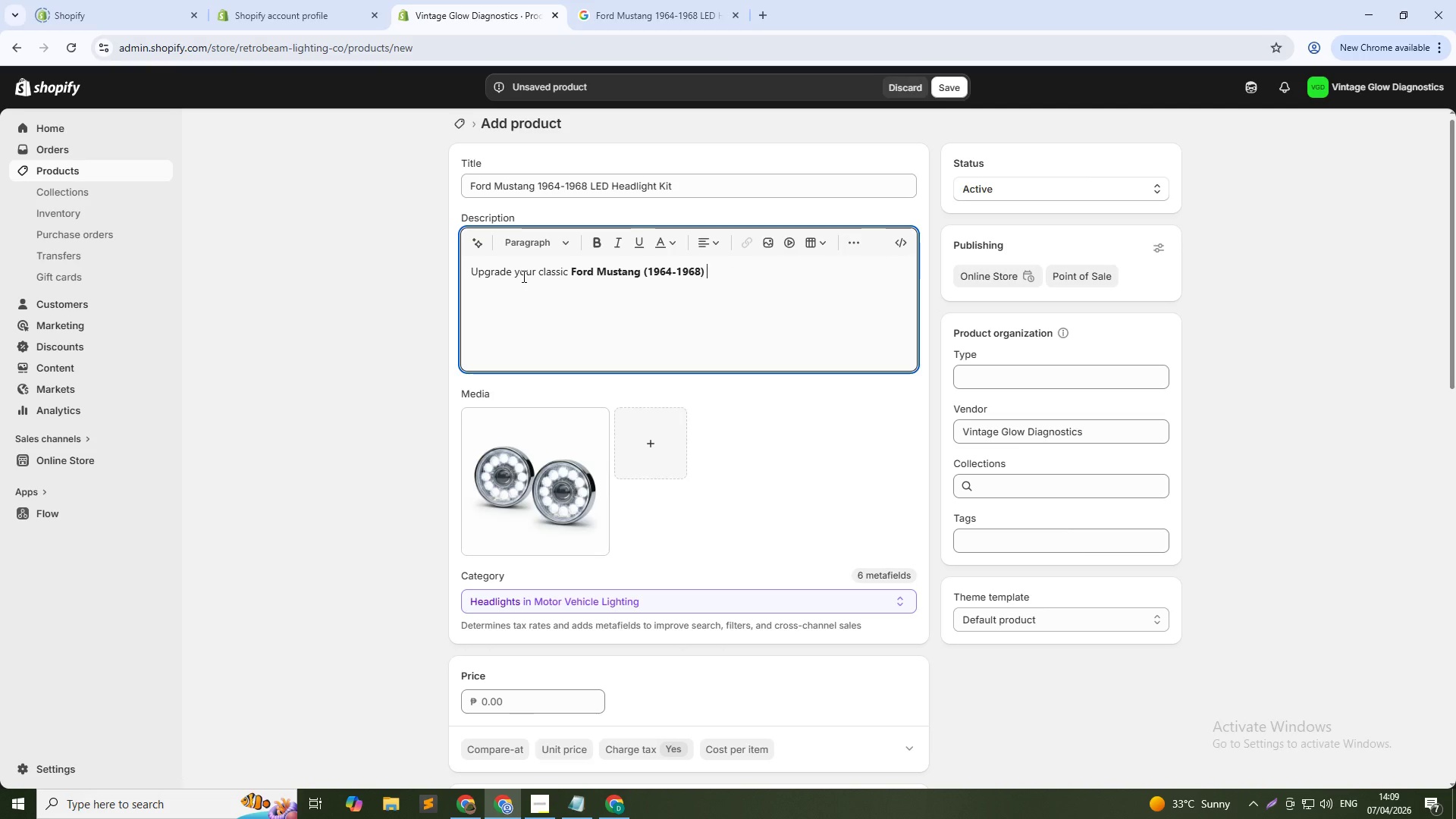 
key(Control+B)
 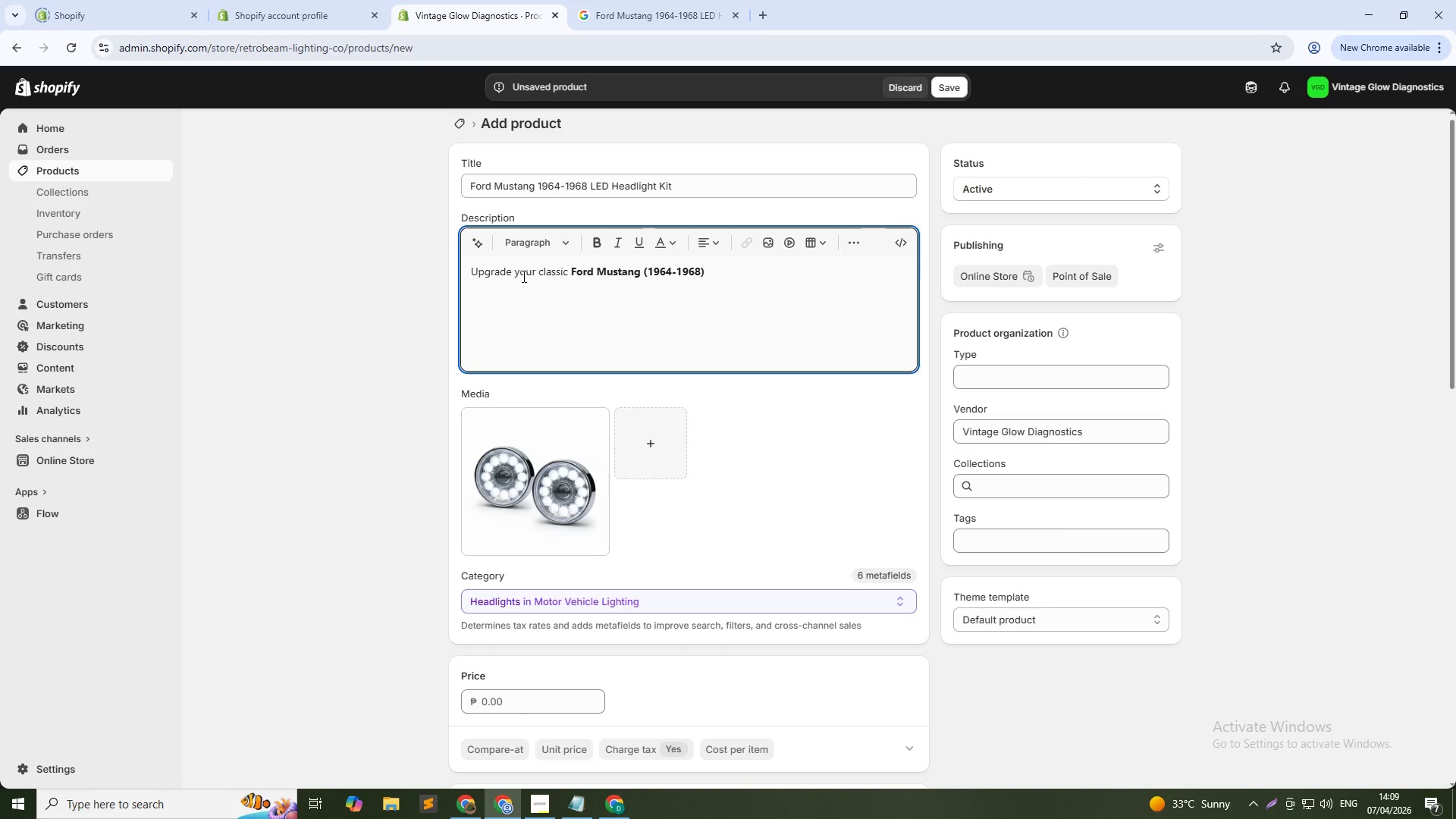 
type(with this high-performance LED headlight kit designed for modern visibility and timeless style. This plug-ad)
key(Backspace)
type(nd-play solution replaces your outdated halogen or sealed beam headlights with powerfull)
key(Backspace)
type( LED technology-no modifications required.)
 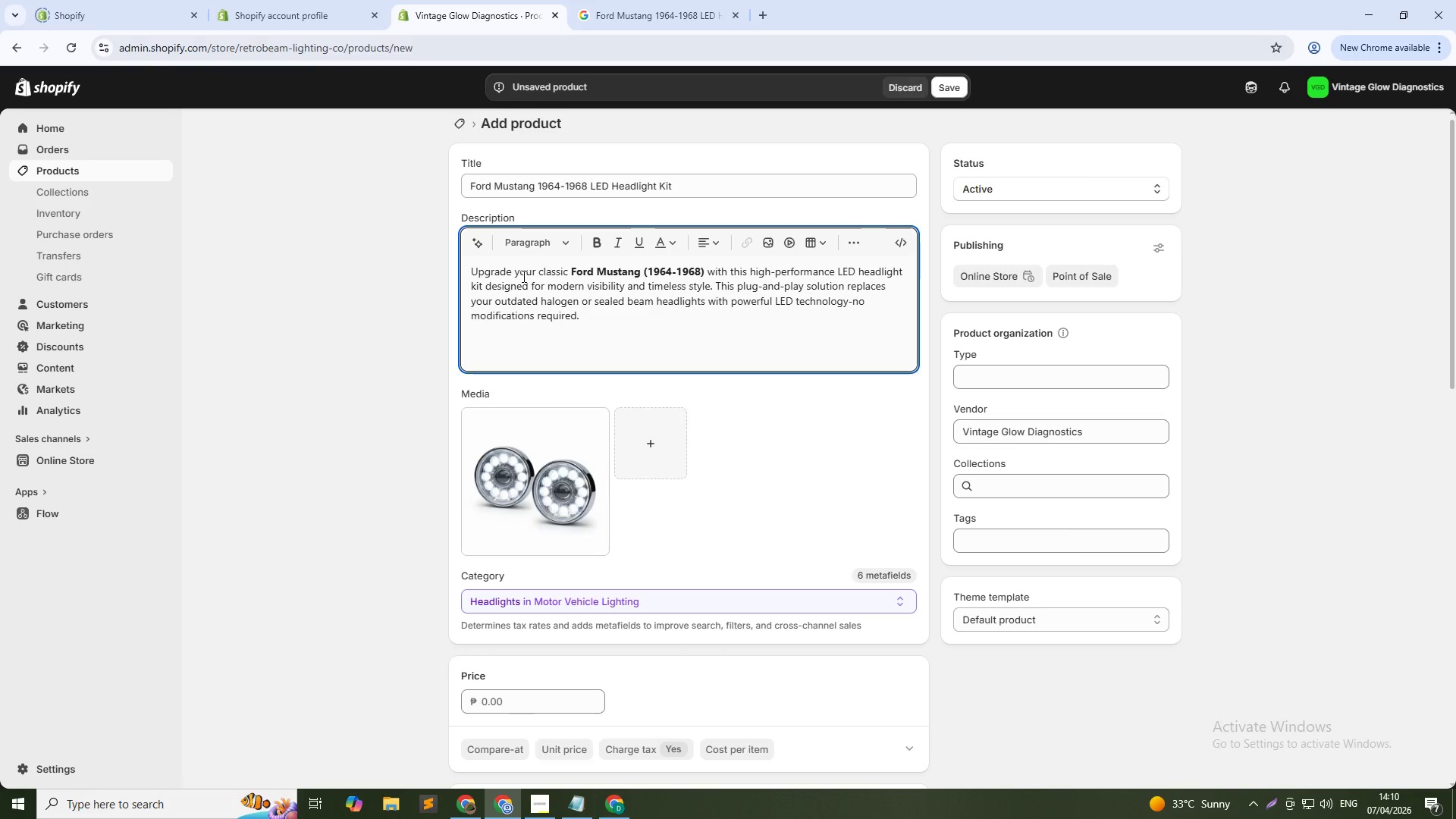 
key(Enter)
 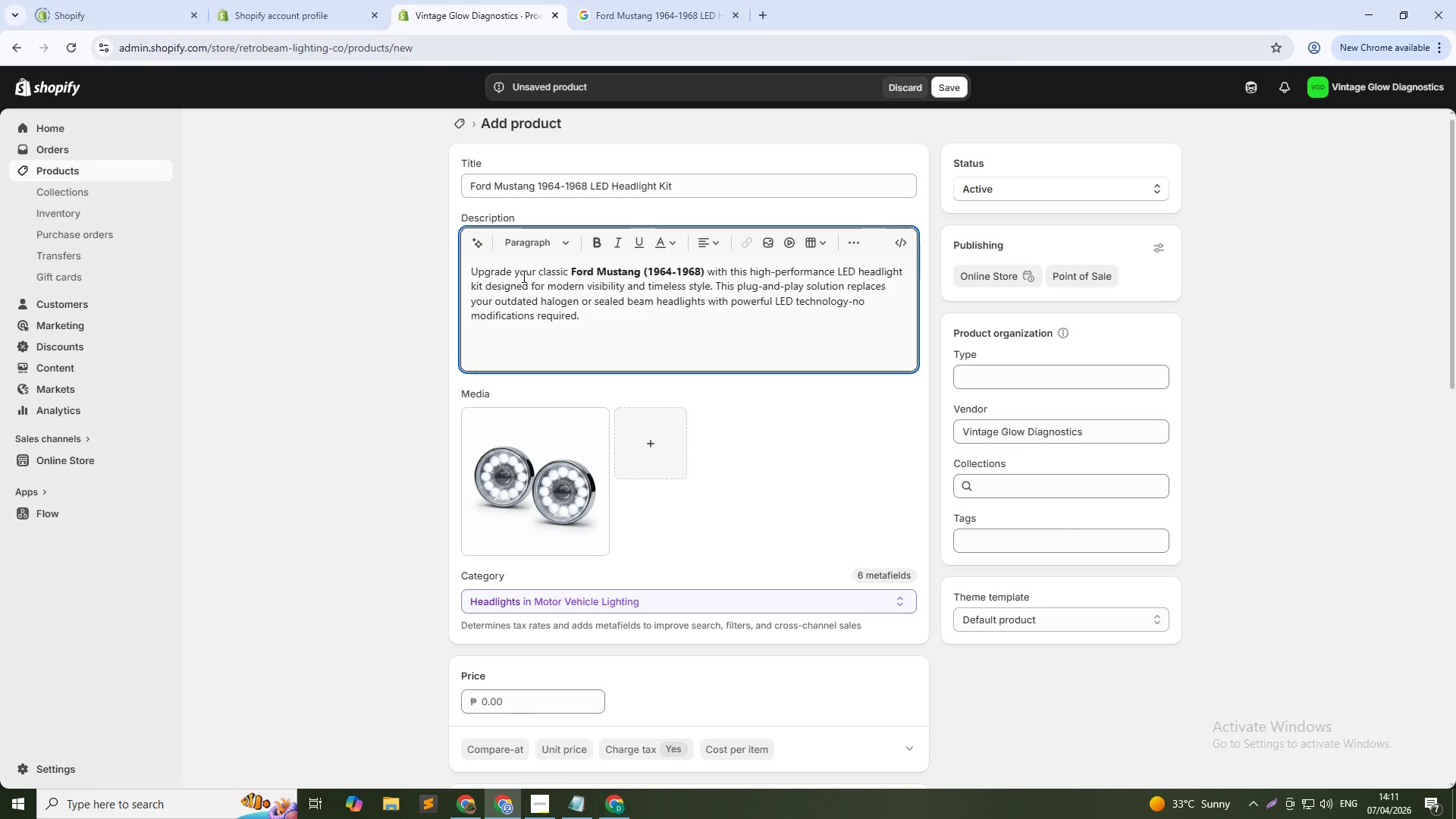 
type(Whether you're retoring a vintage build or improving)
 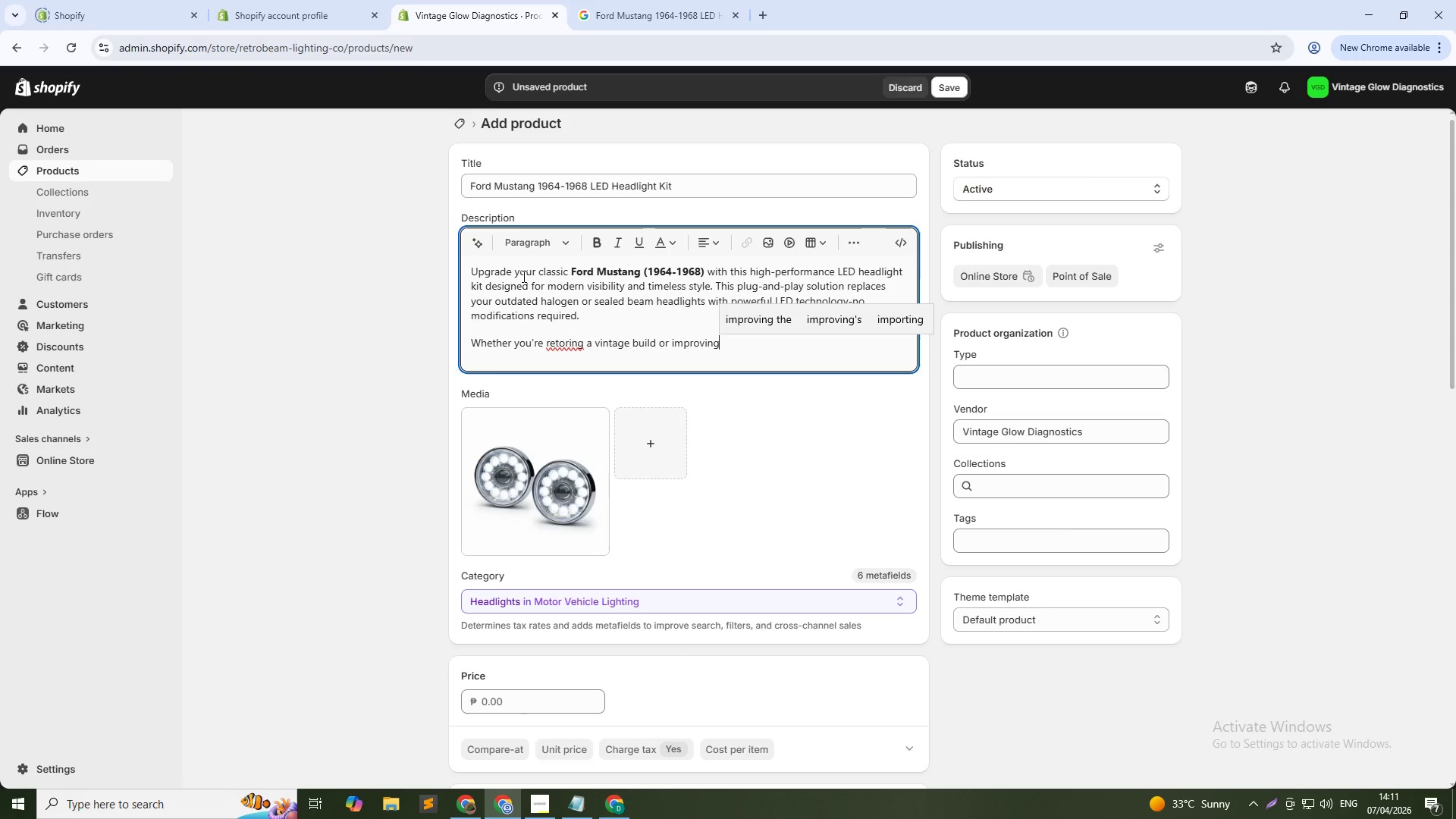 
hold_key(key=ArrowLeft, duration=1.5)
 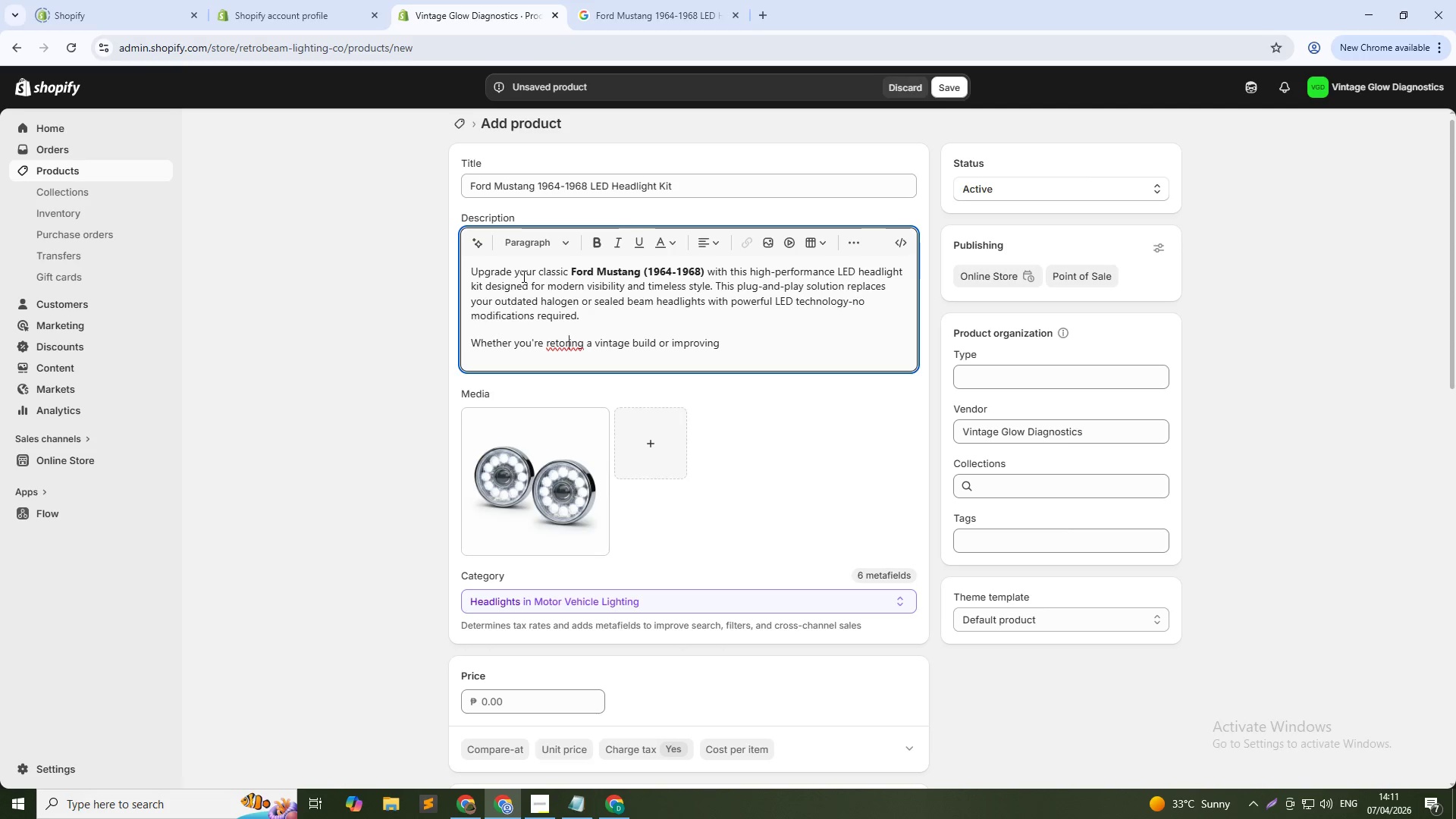 
key(ArrowLeft)
 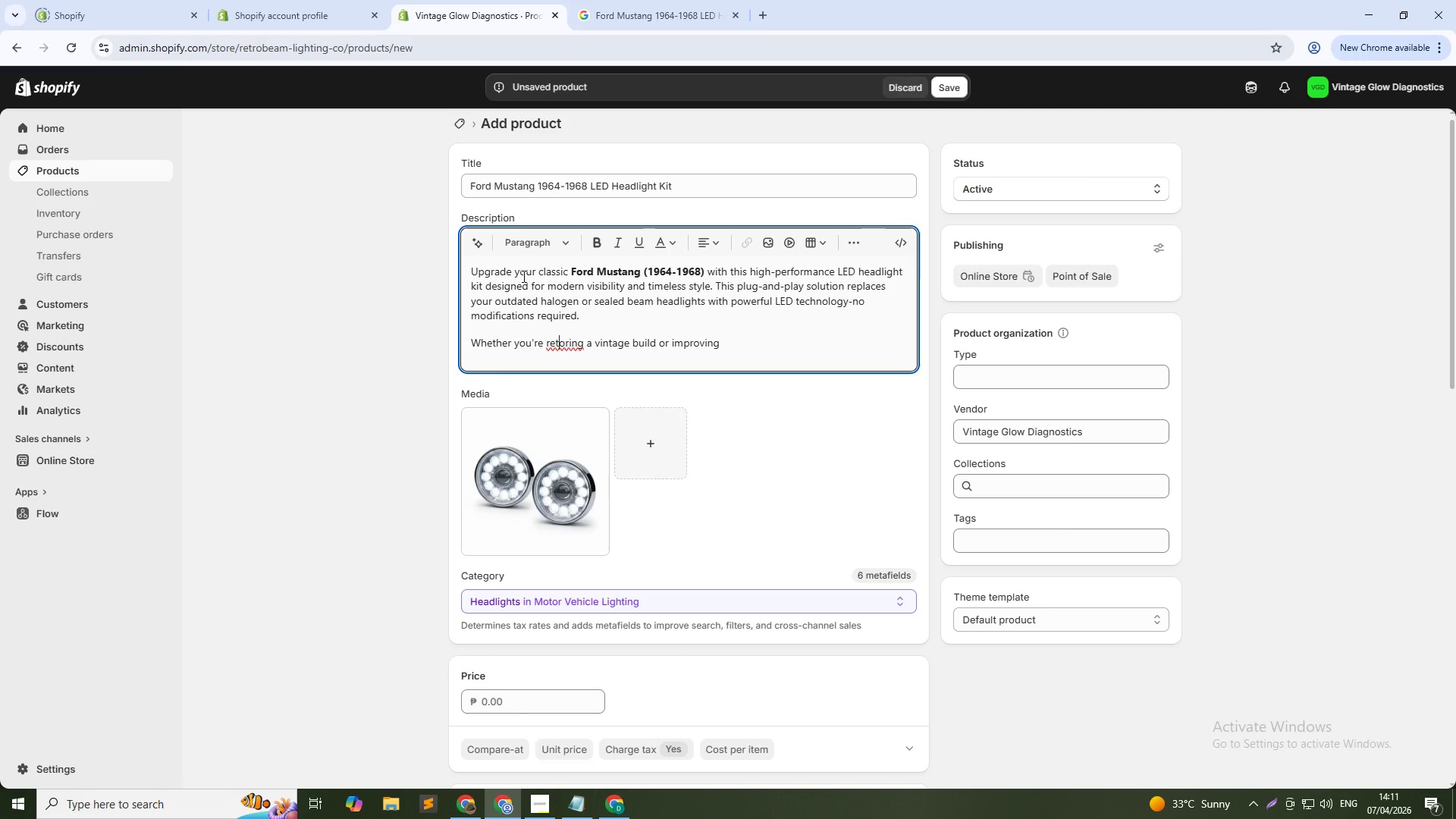 
key(ArrowLeft)
 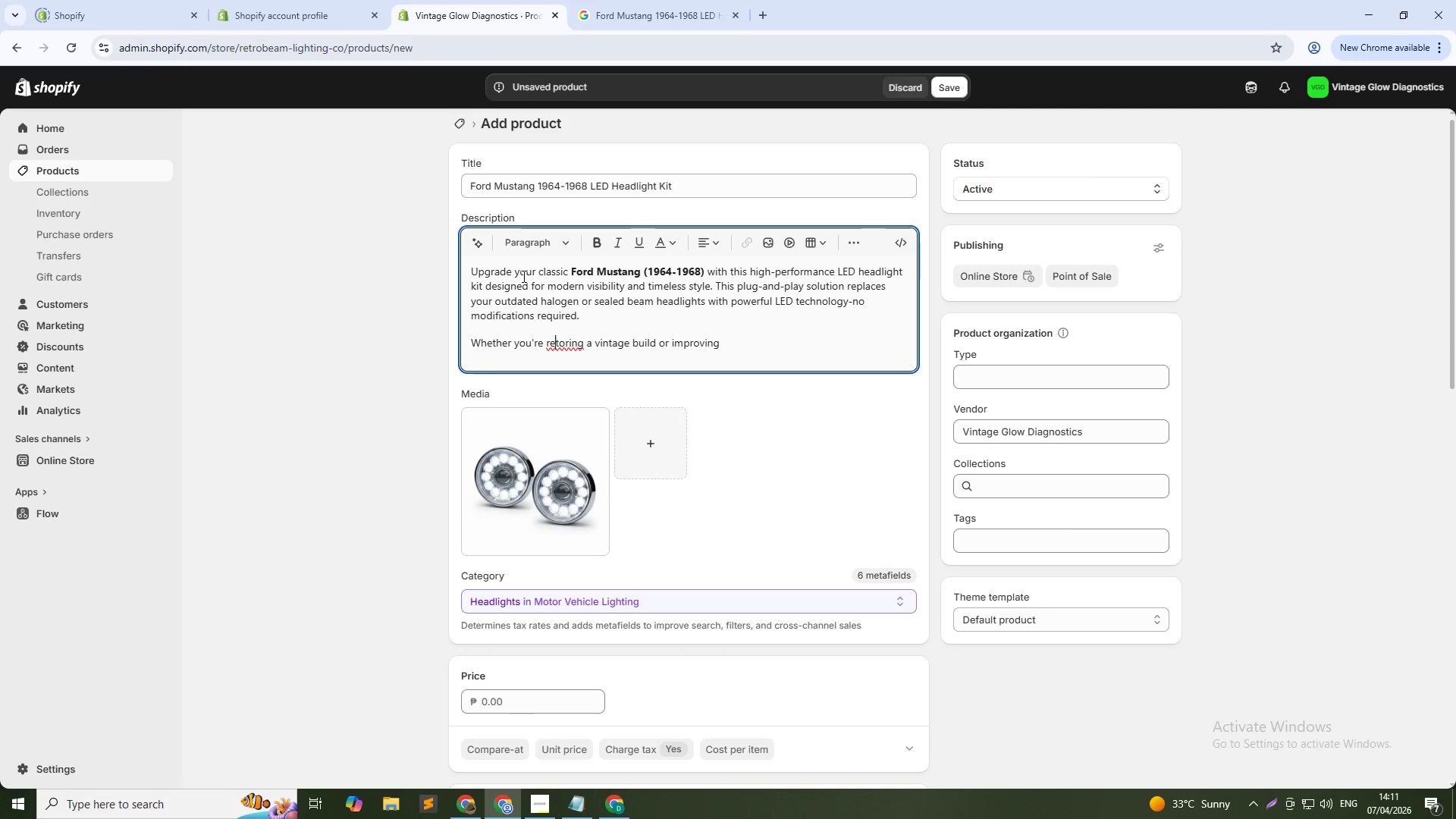 
key(S)
 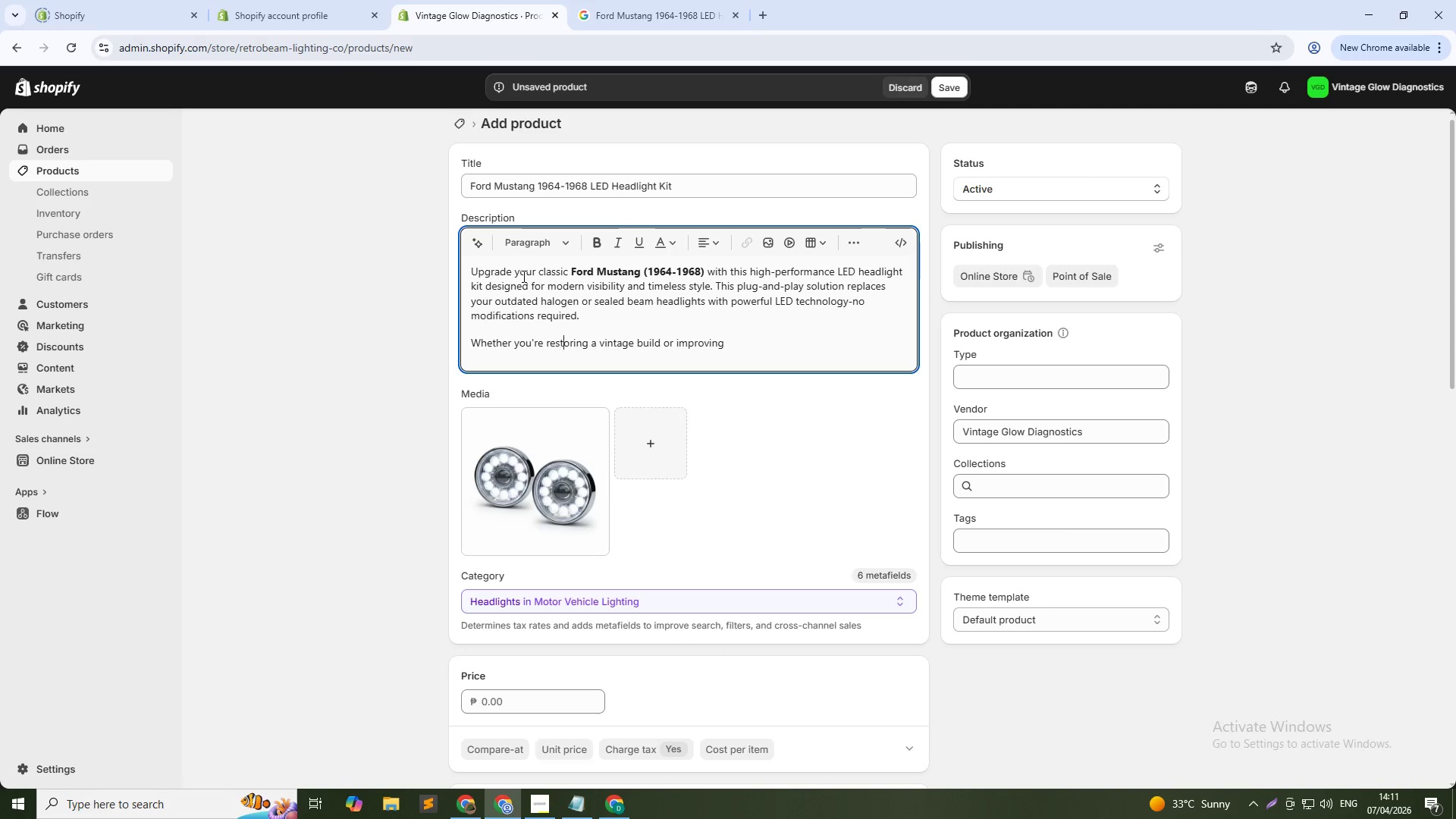 
hold_key(key=ArrowRight, duration=1.52)
 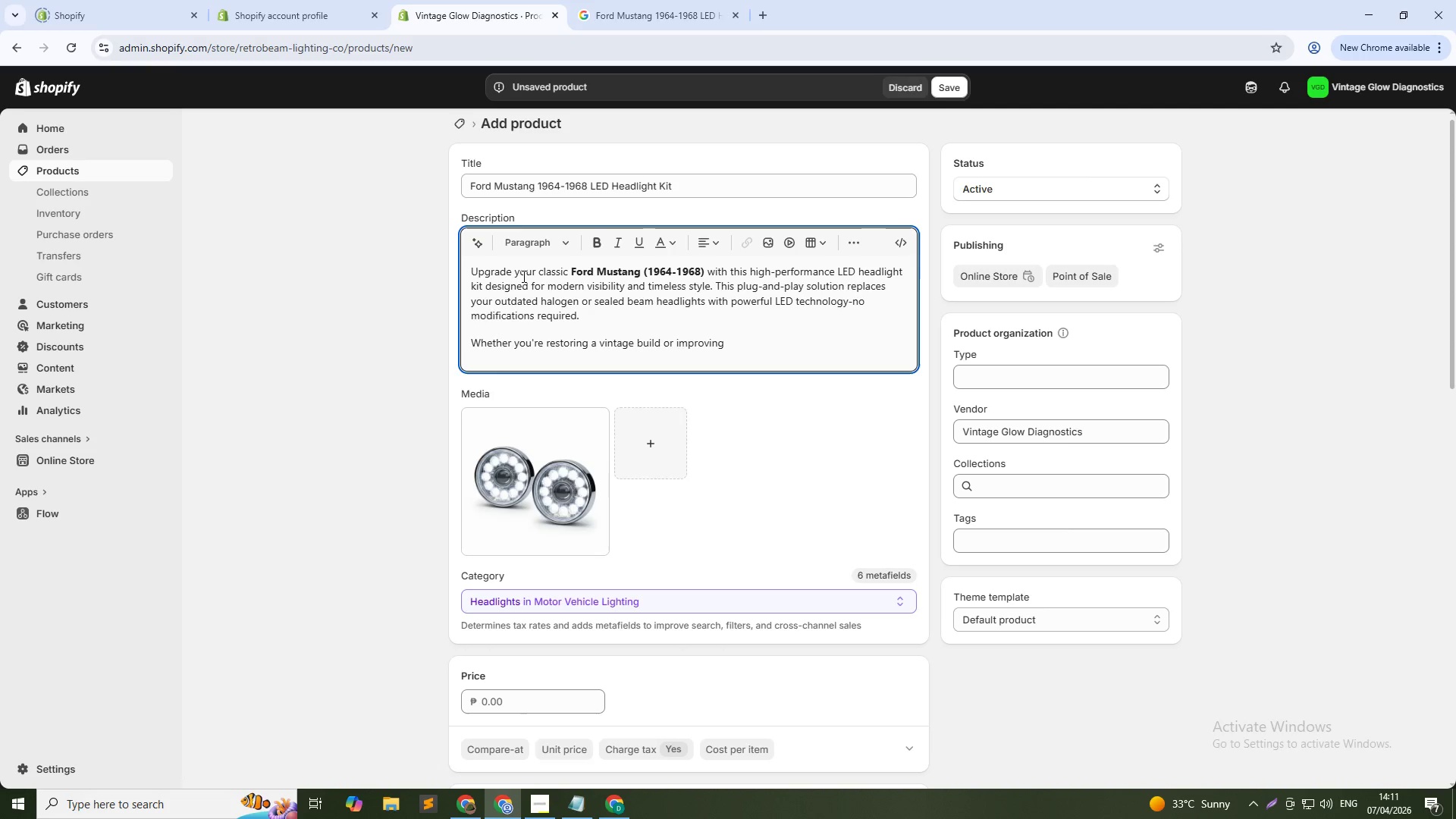 
key(ArrowRight)
 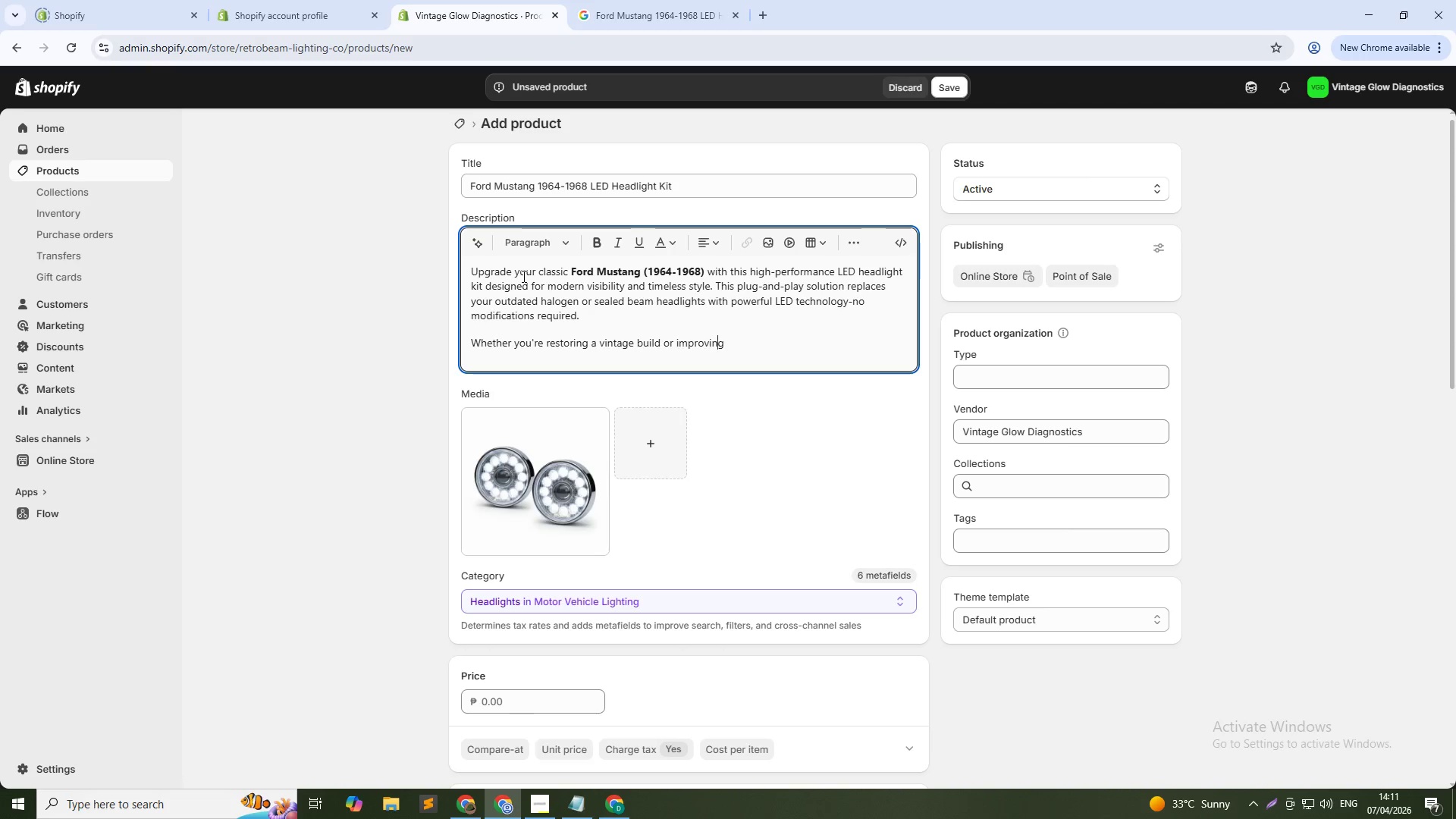 
key(ArrowRight)
 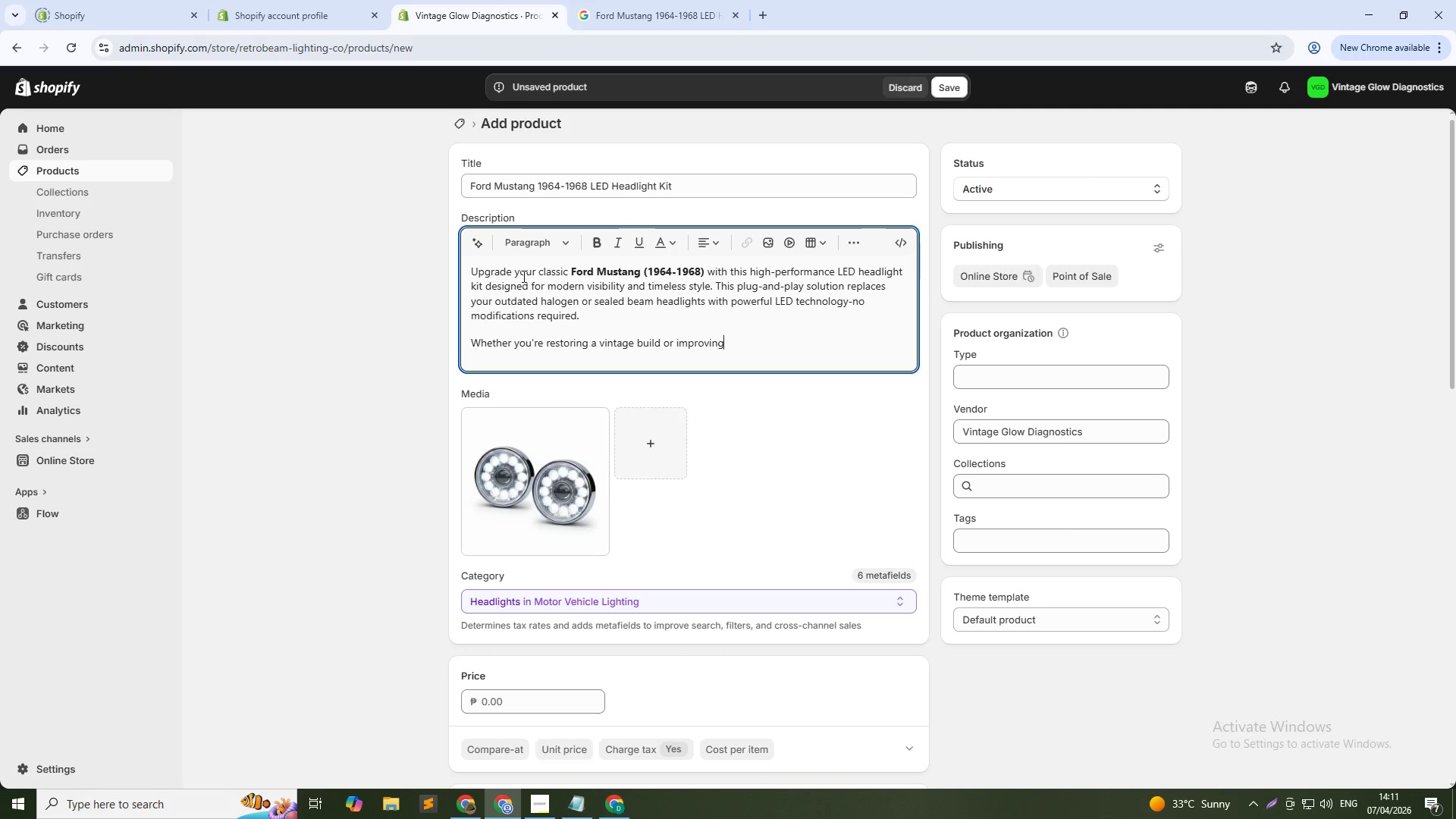 
key(ArrowRight)
 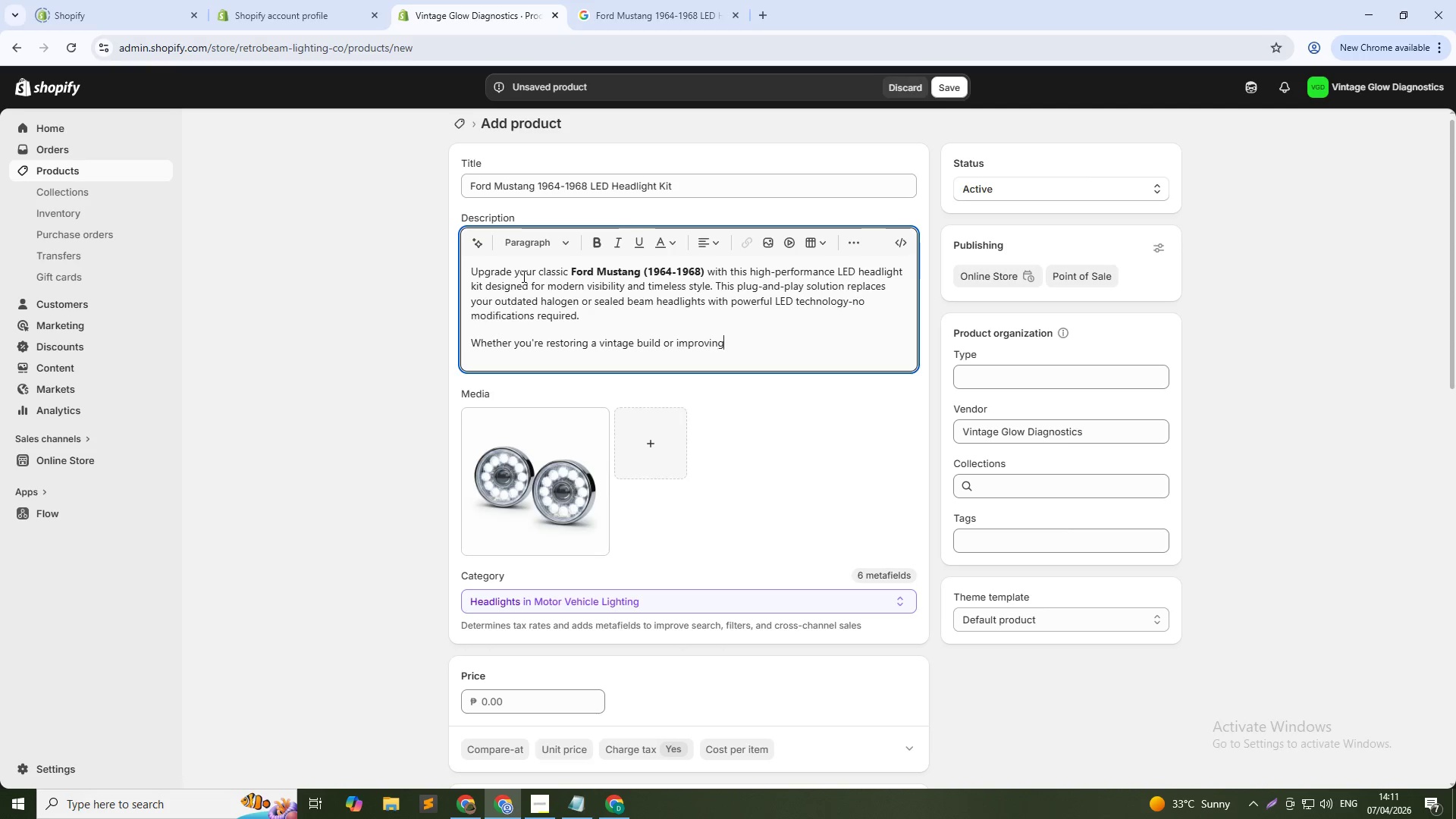 
key(ArrowRight)
 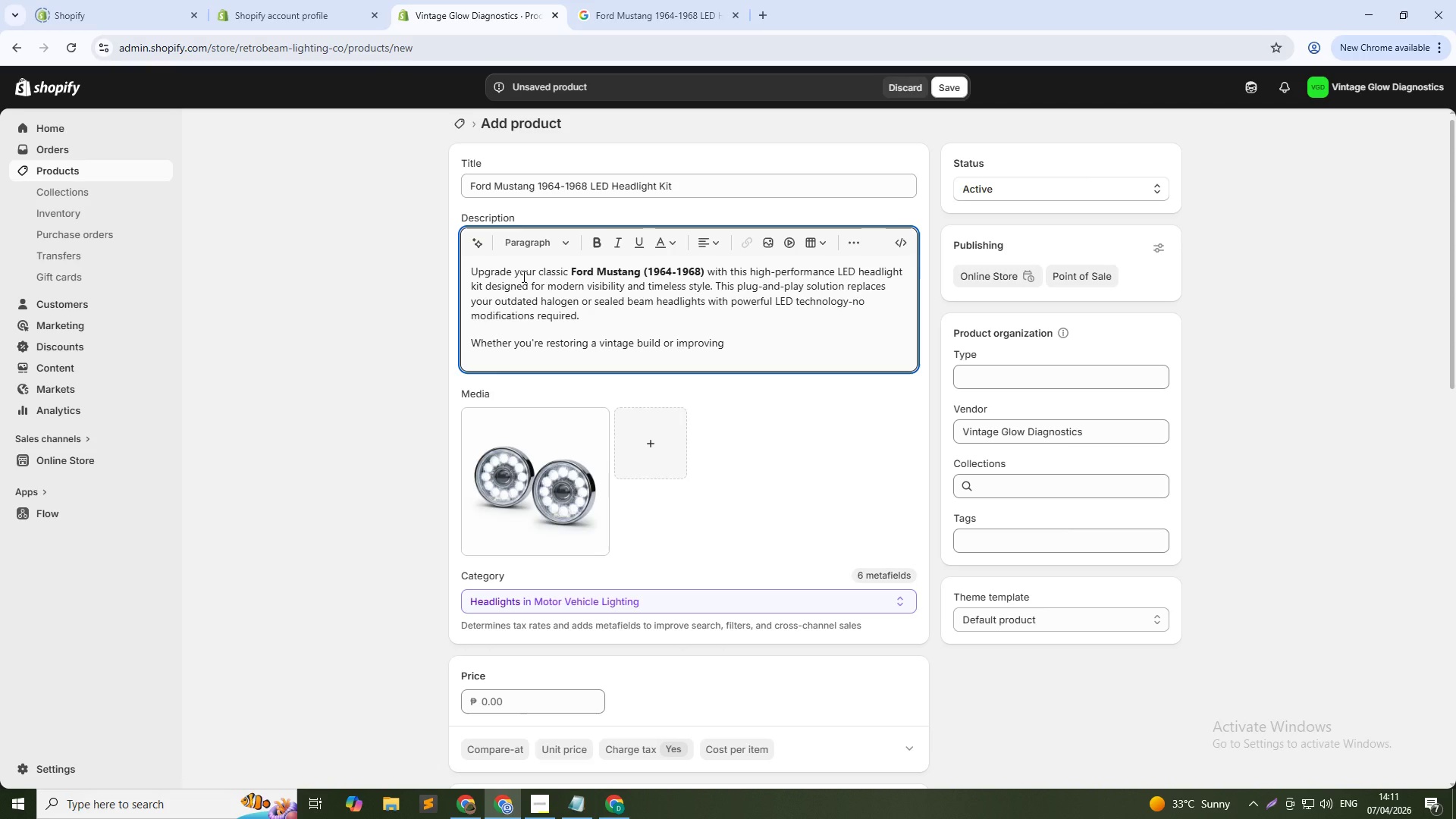 
wait(5.11)
 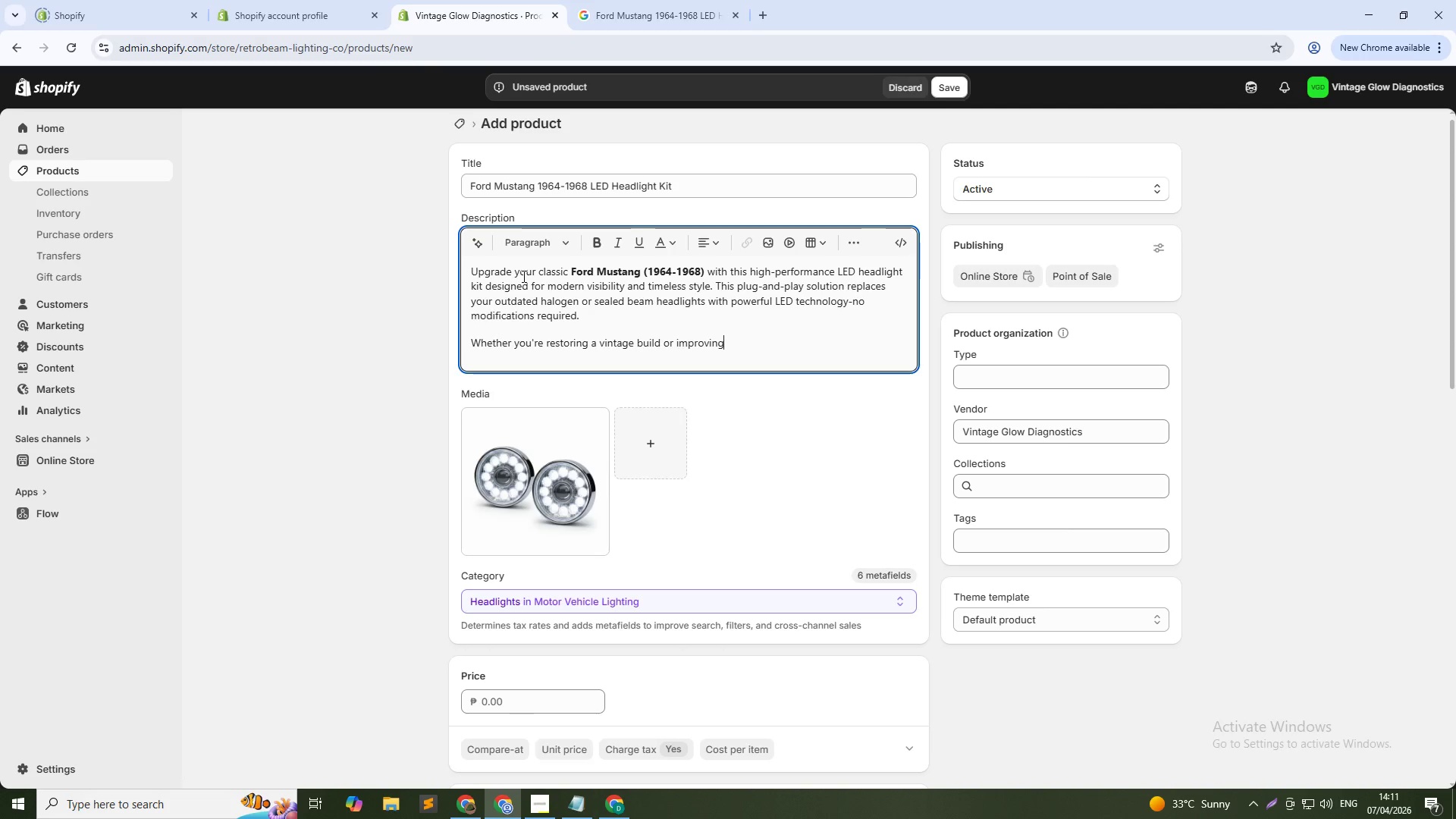 
type( night driving safety, this kit delivers brighter ouput, longer lifespan, and enhanced road cla)
 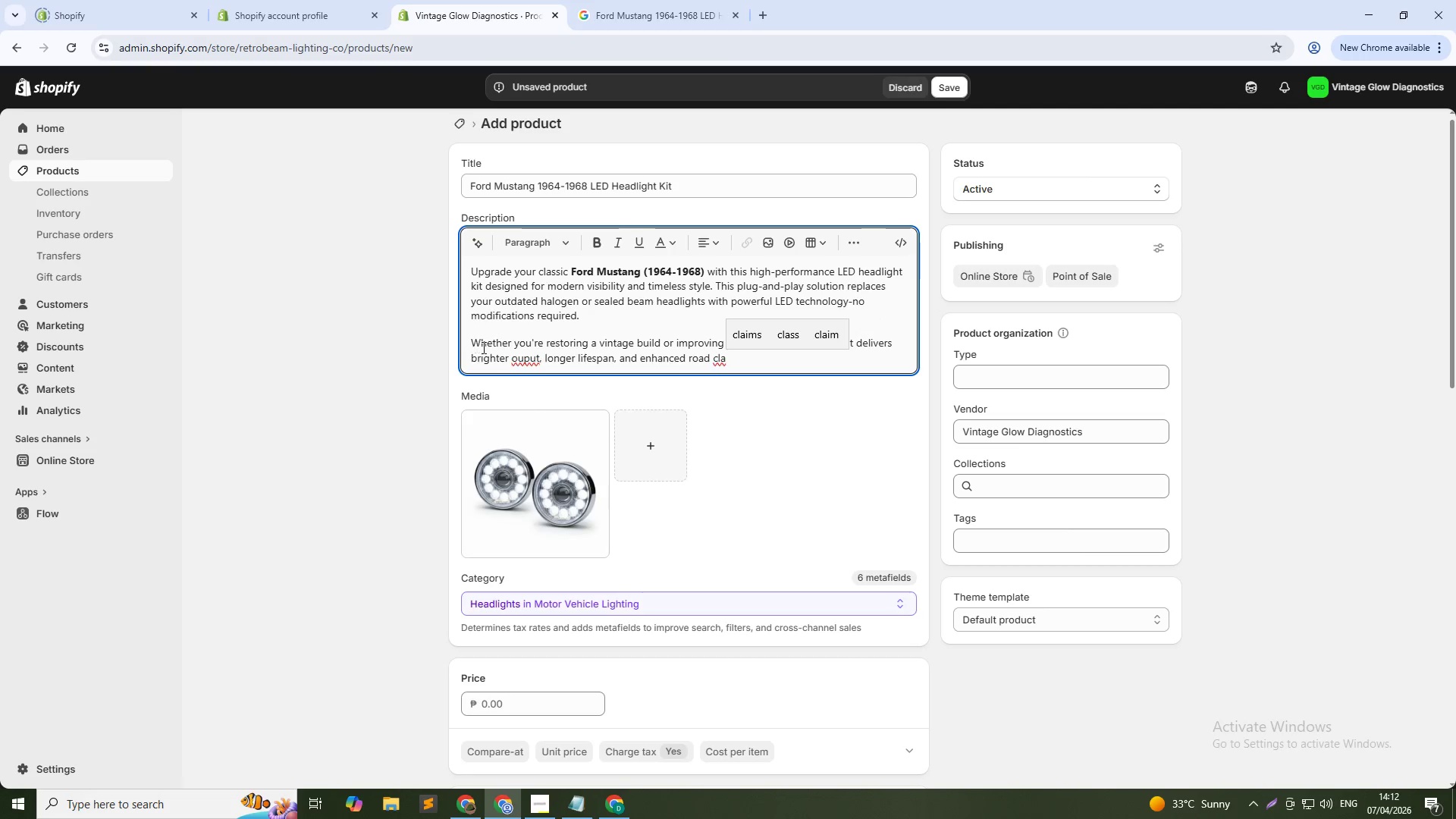 
left_click([533, 358])
 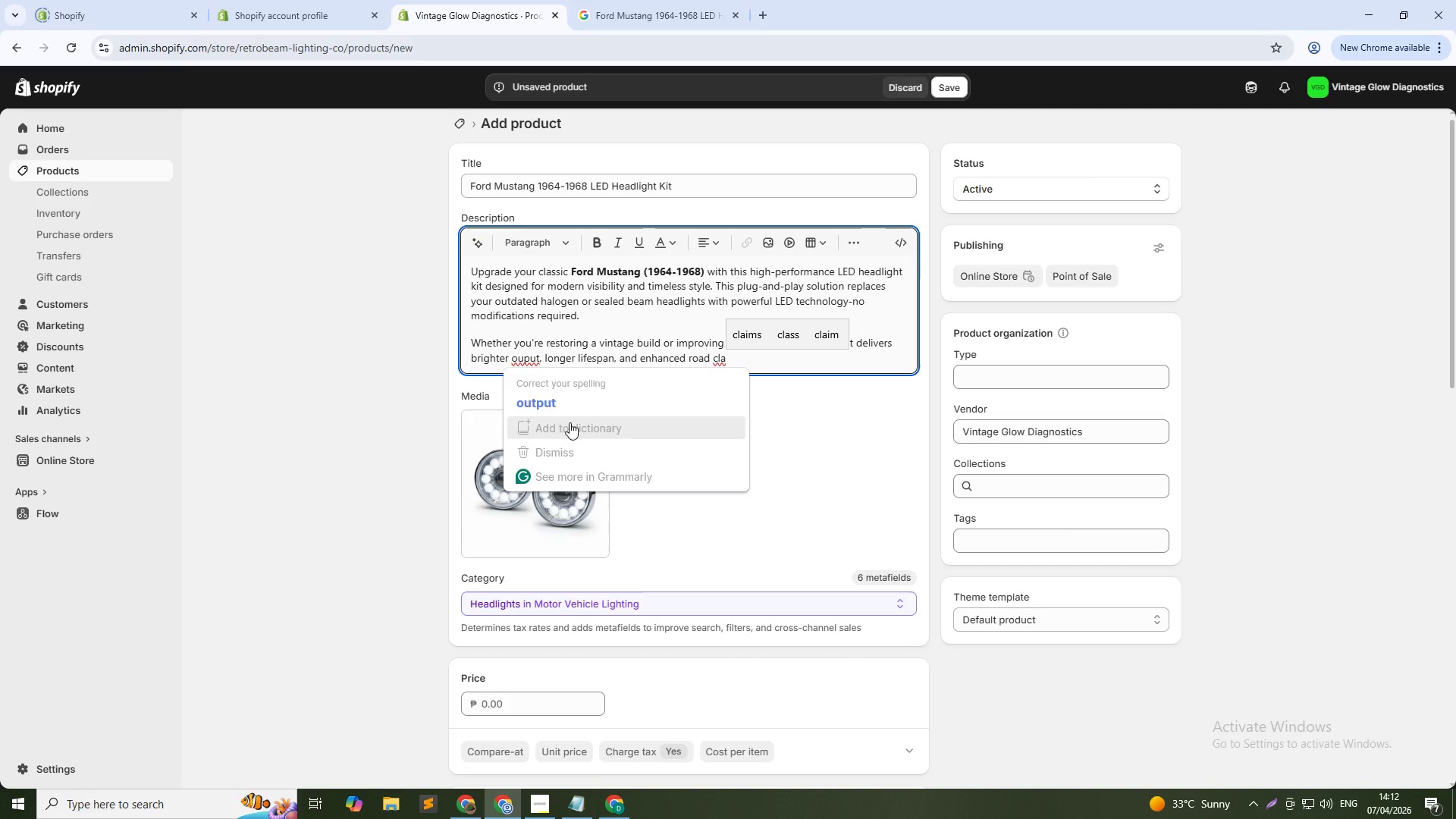 
left_click([568, 412])
 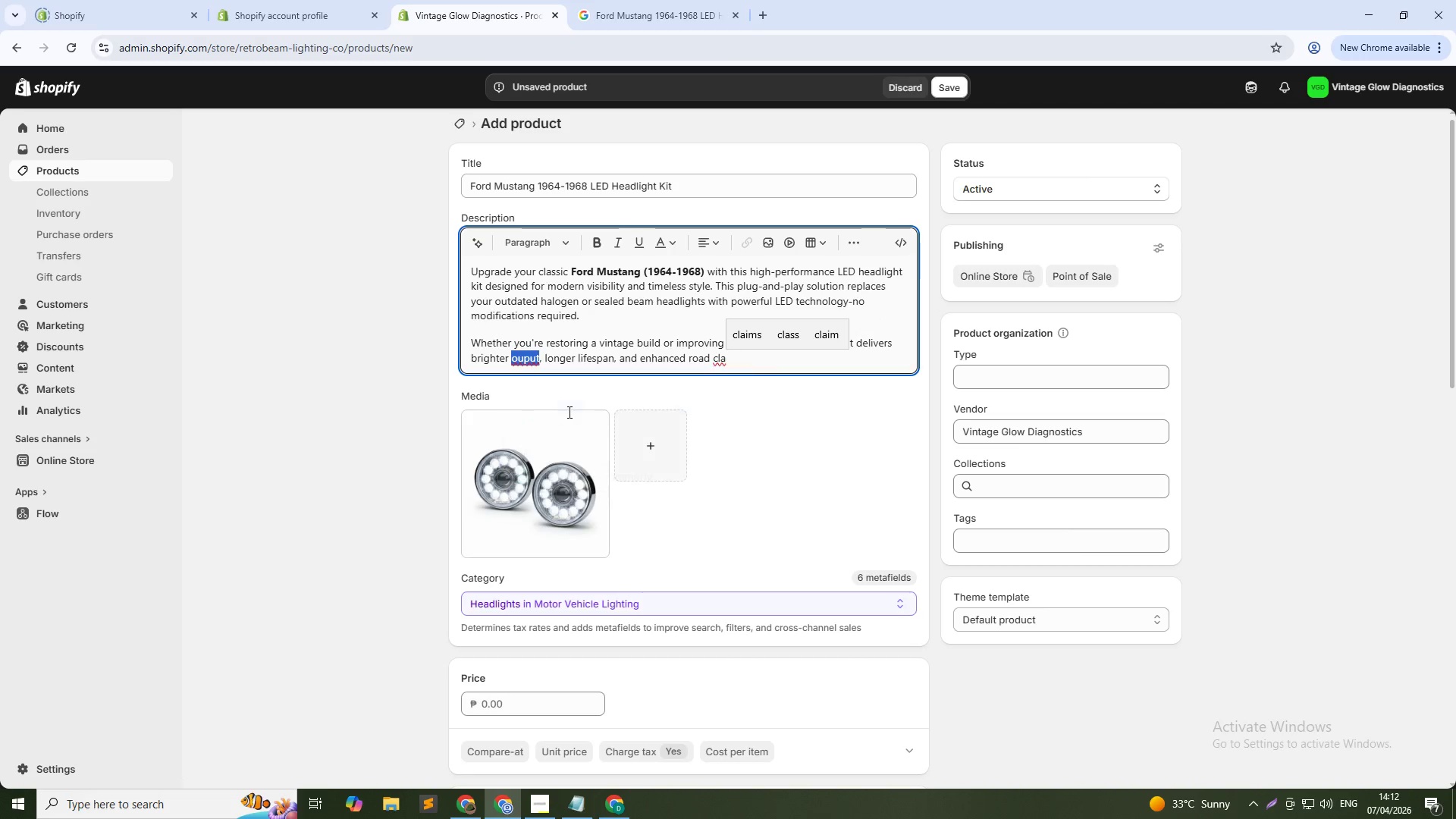 
key(Unknown)
 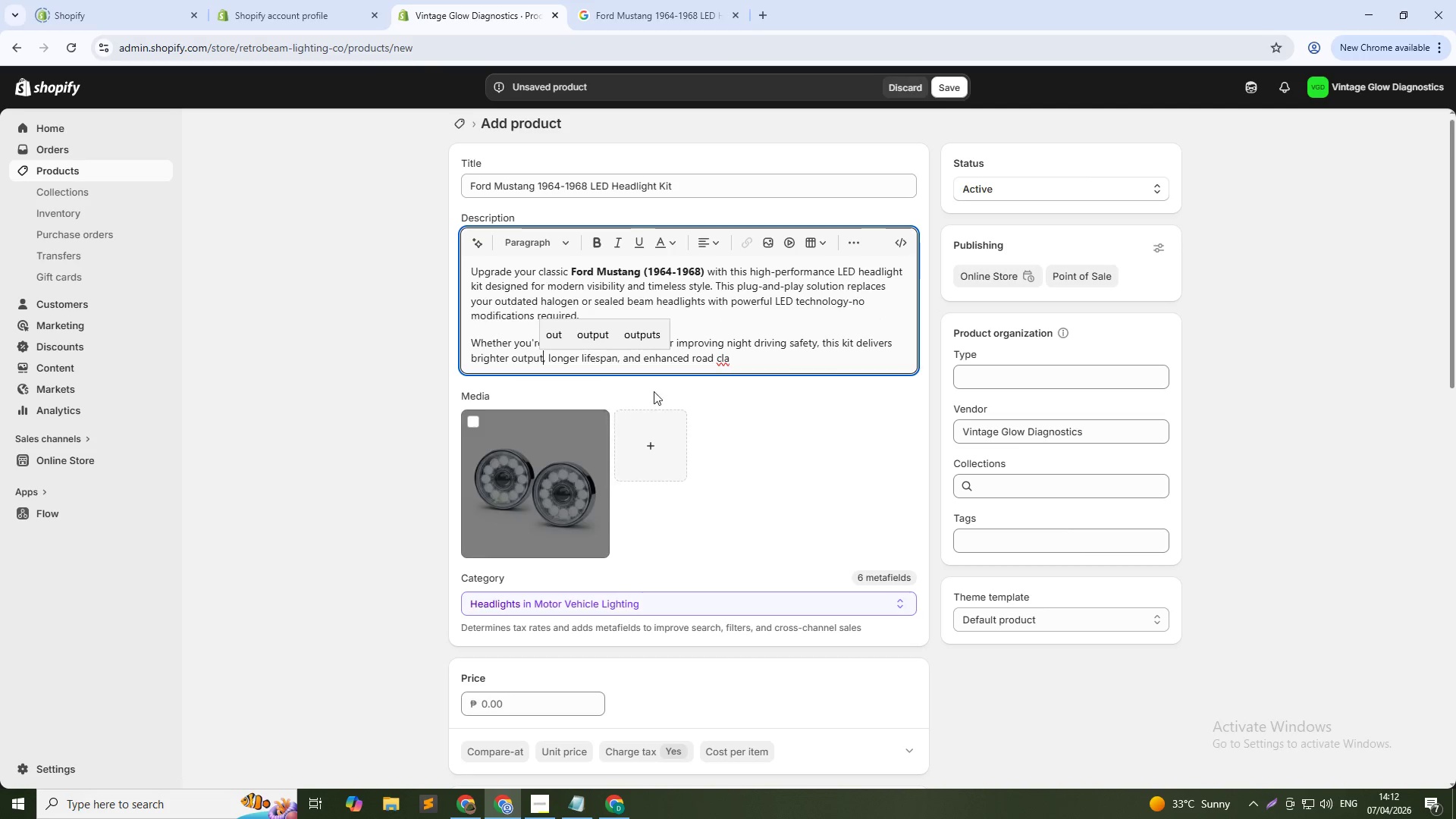 
key(Unknown)
 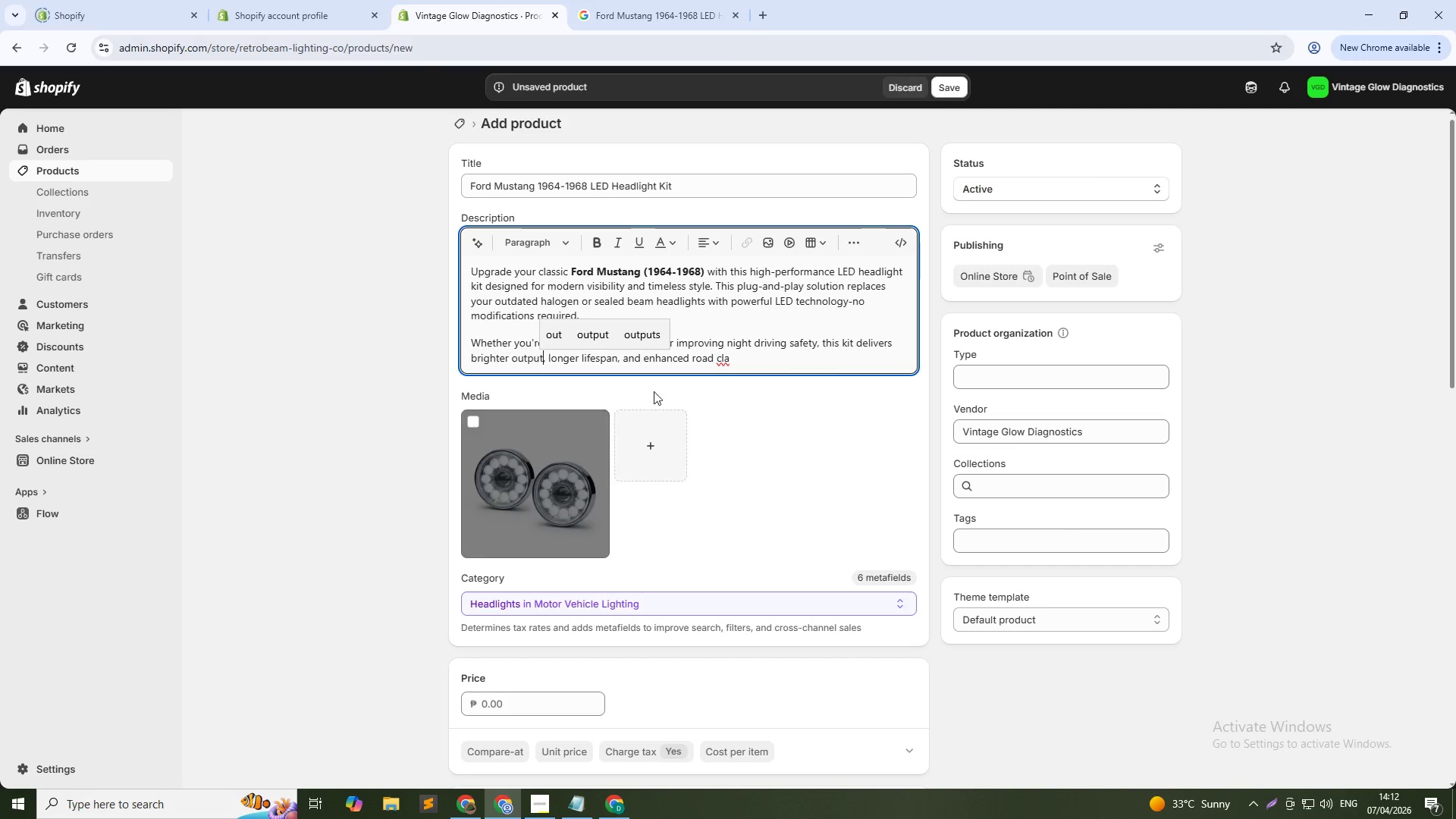 
key(Unknown)
 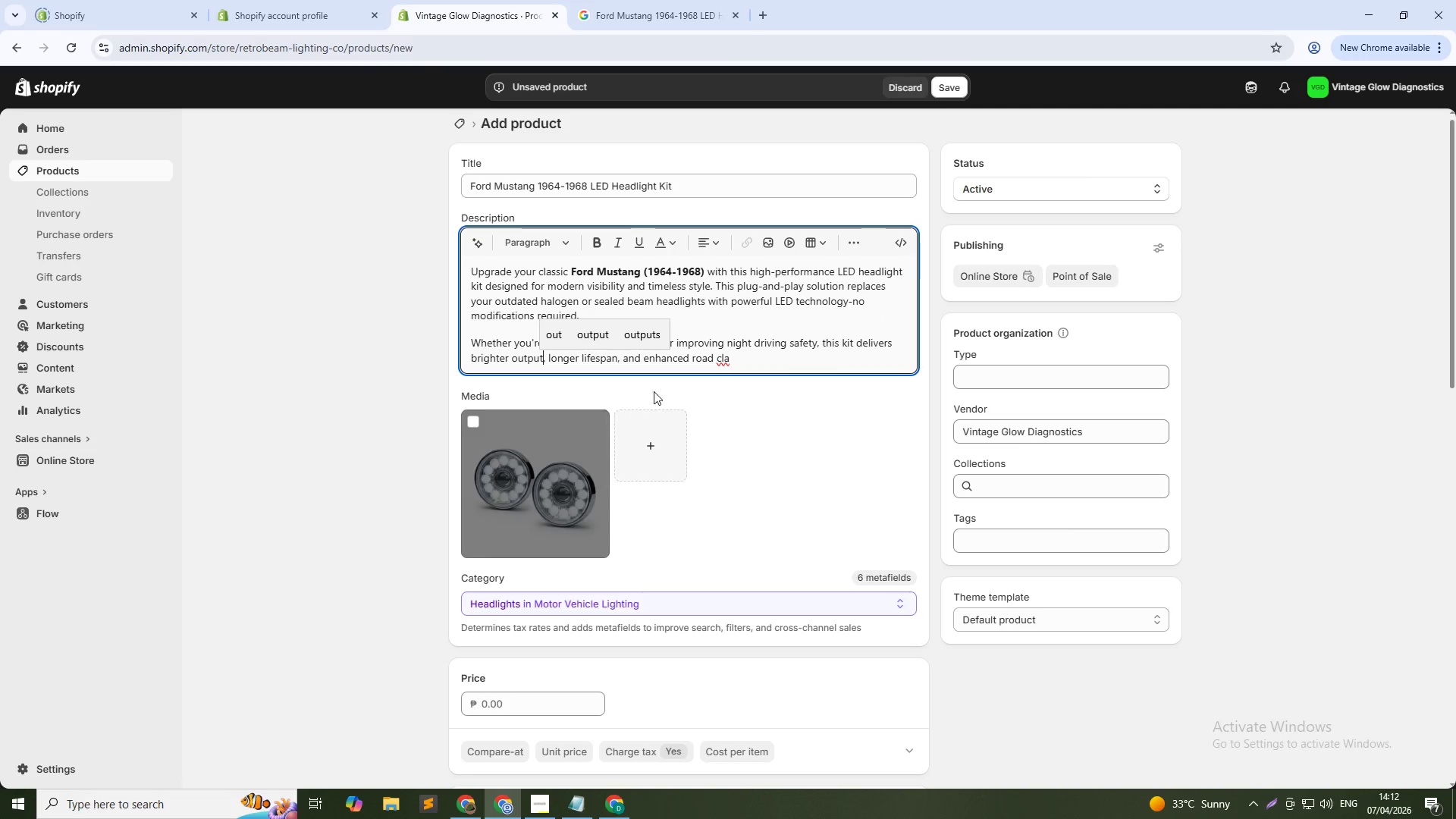 
key(Unknown)
 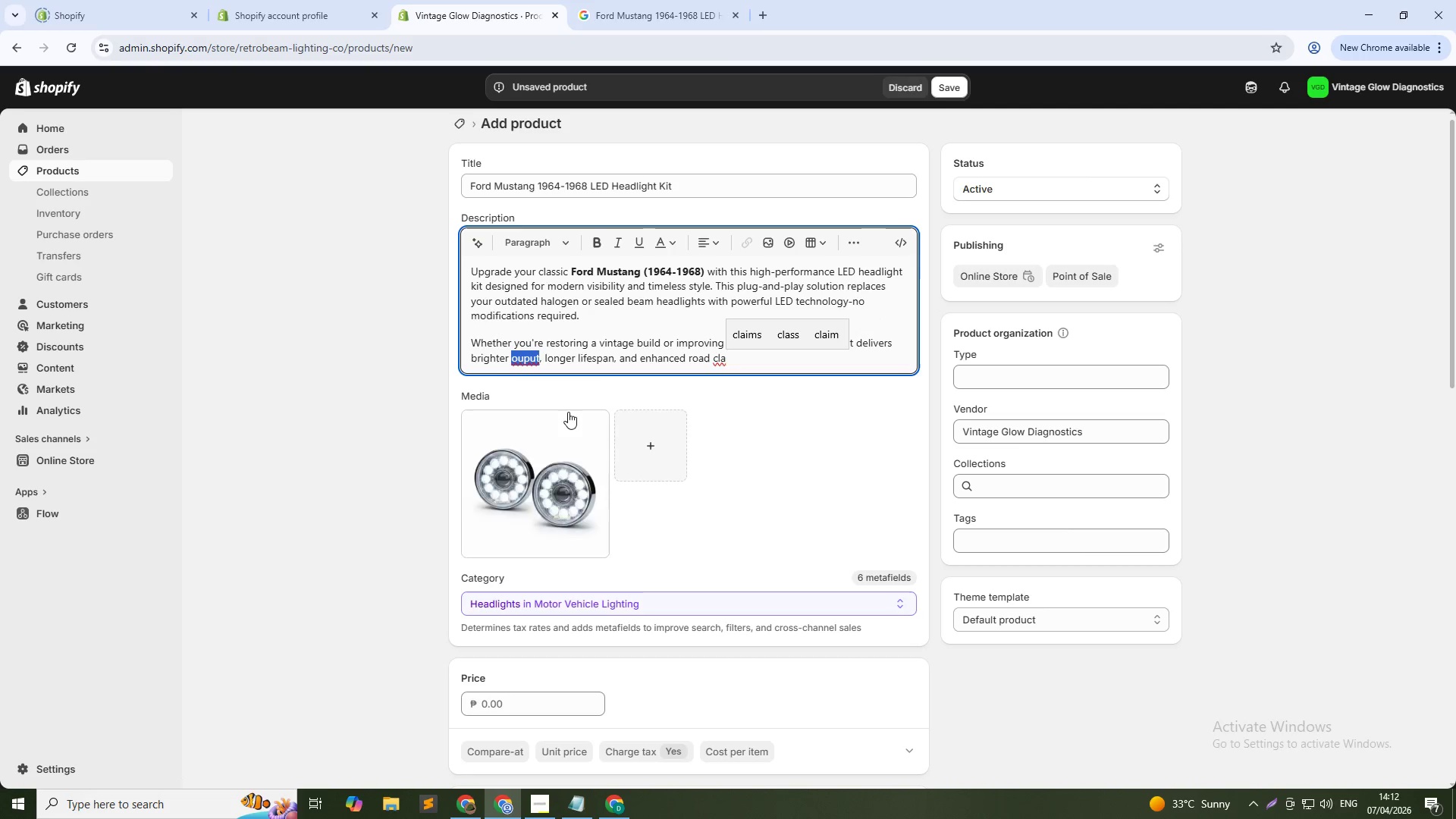 
left_click([770, 355])
 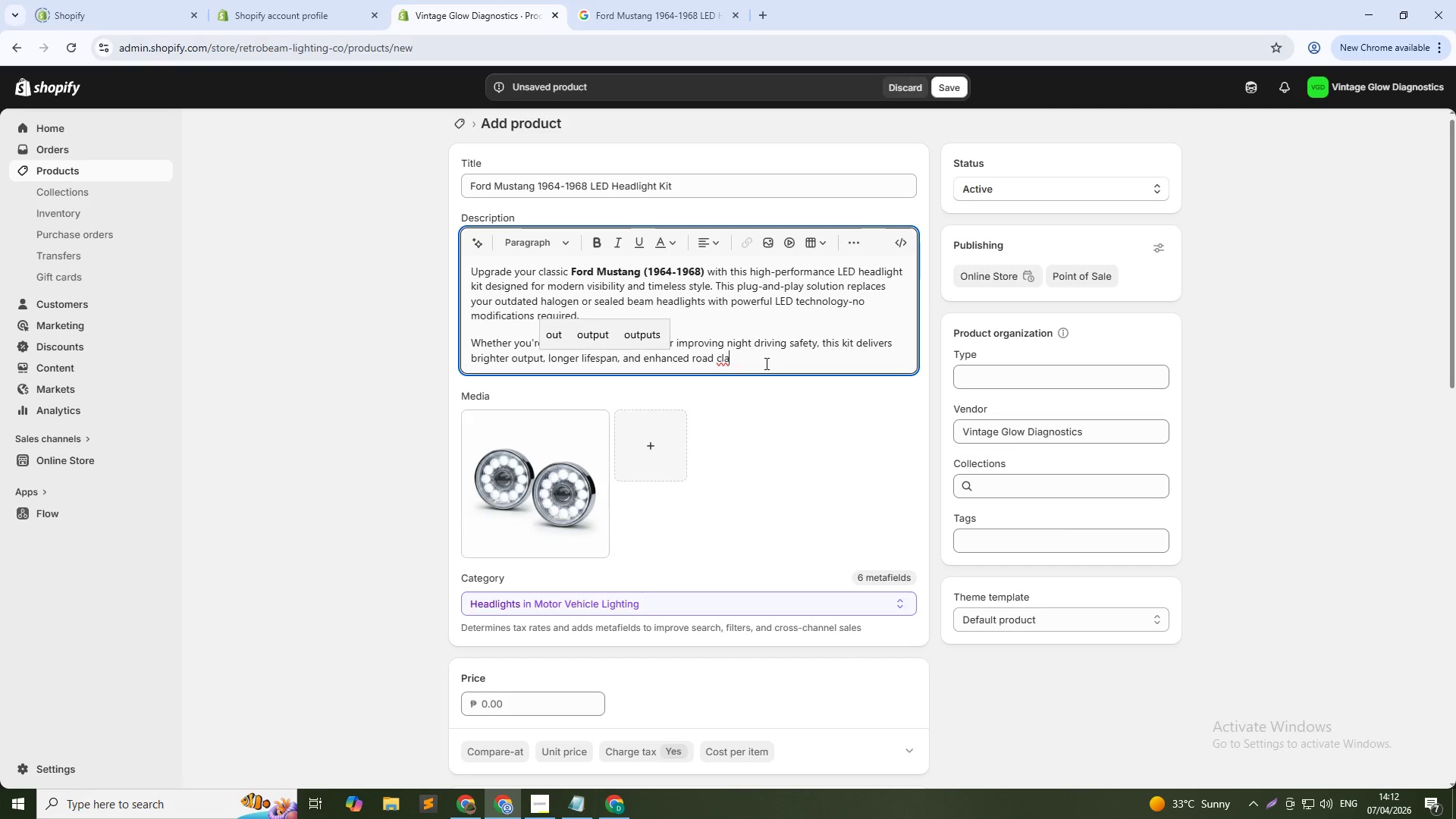 
wait(6.08)
 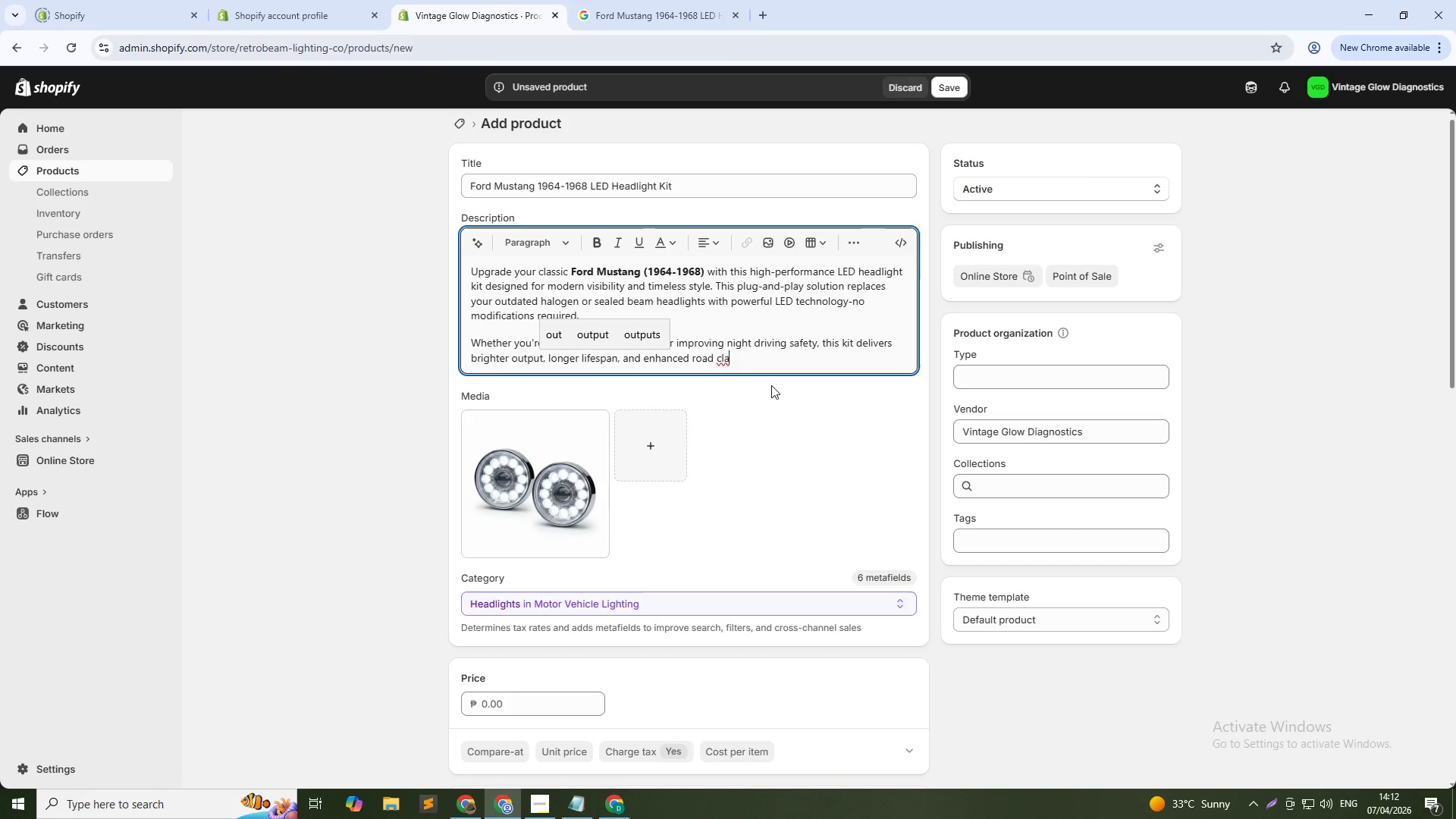 
type(rity while maintaining a clean, classic look.)
 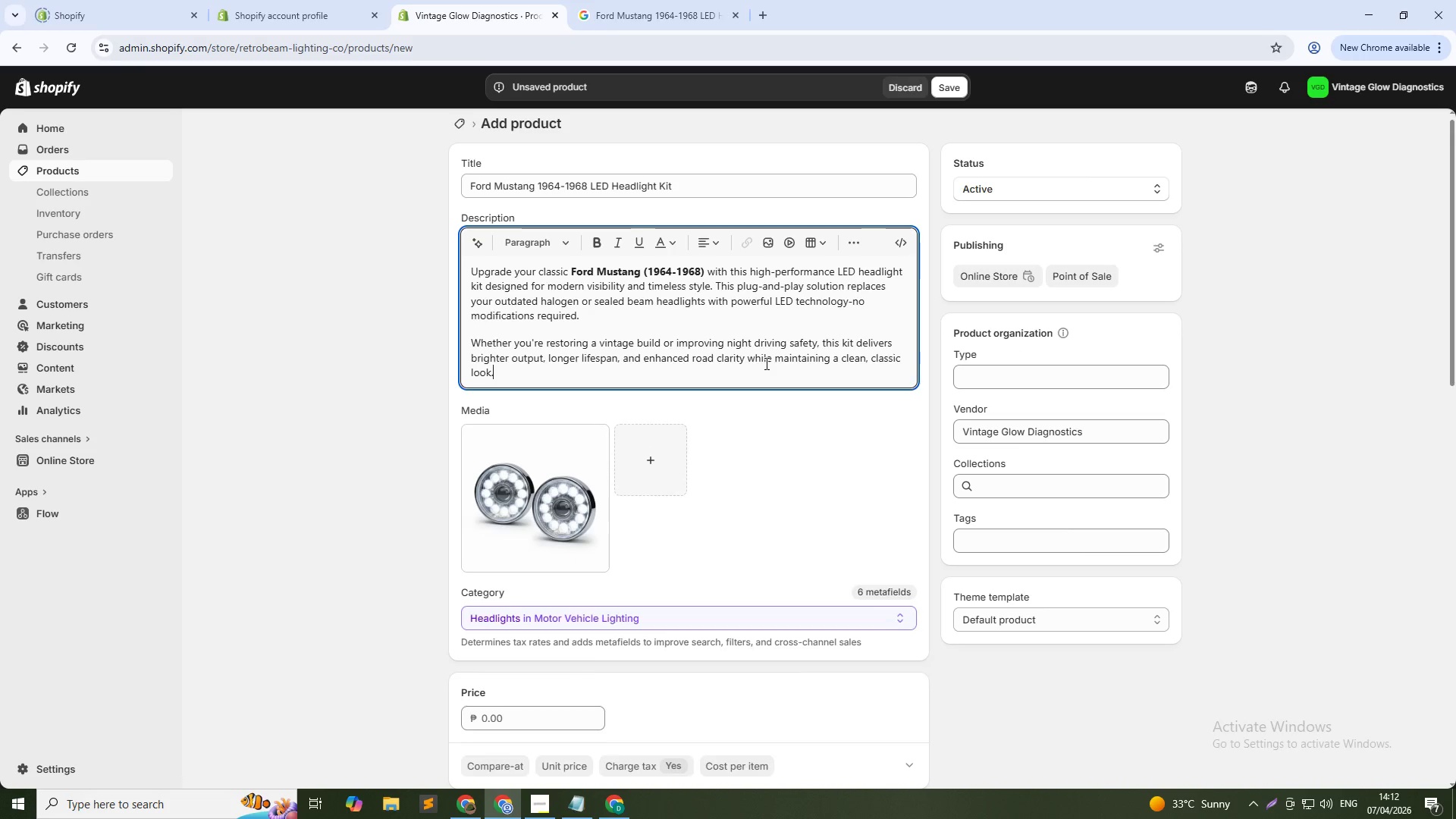 
key(Enter)
 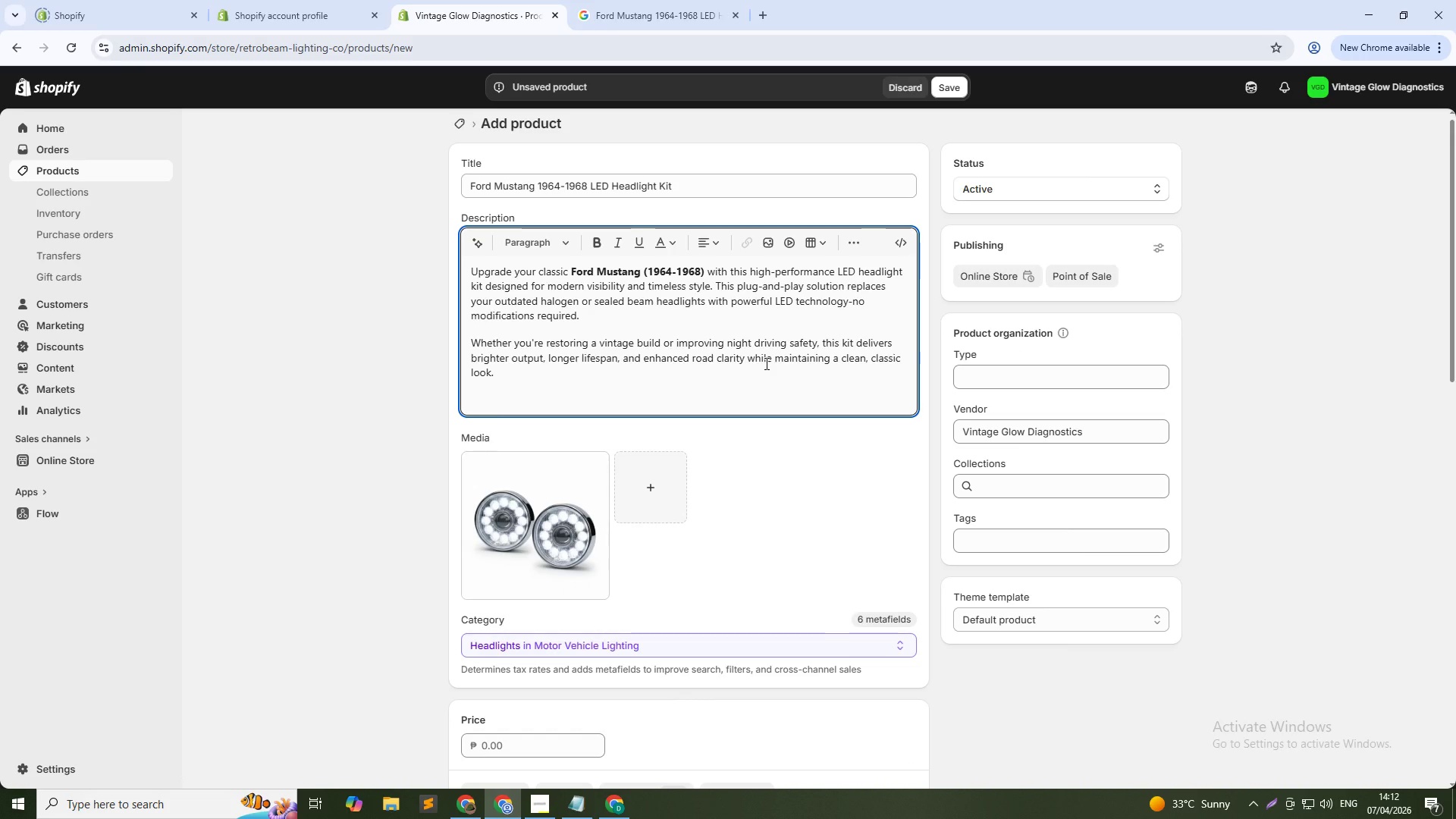 
type(Built with durable materials and advanced)
 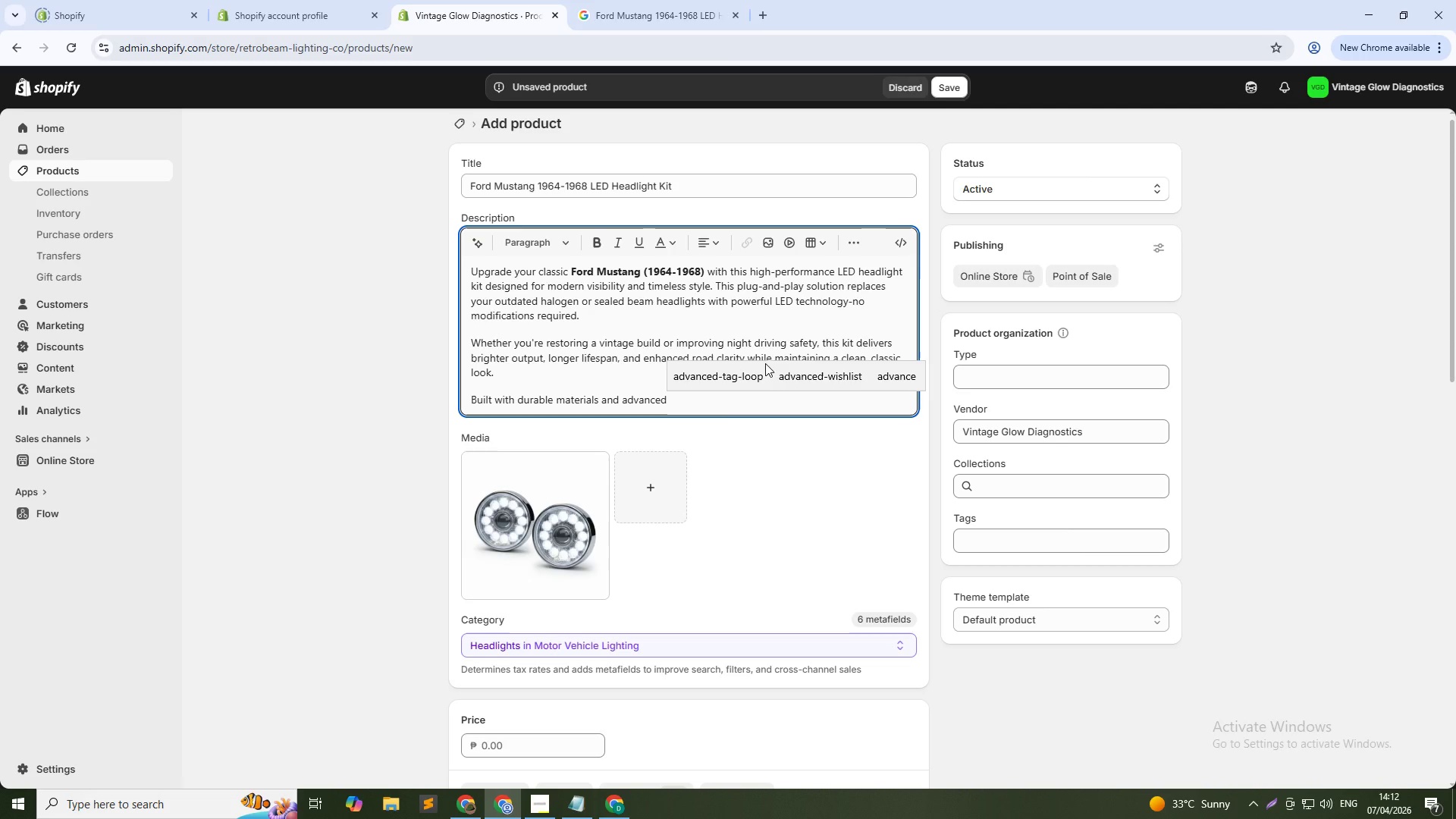 
type( optics, these headlights ensure consistent performance in all weather conditions. Choose your preferred color tem)
 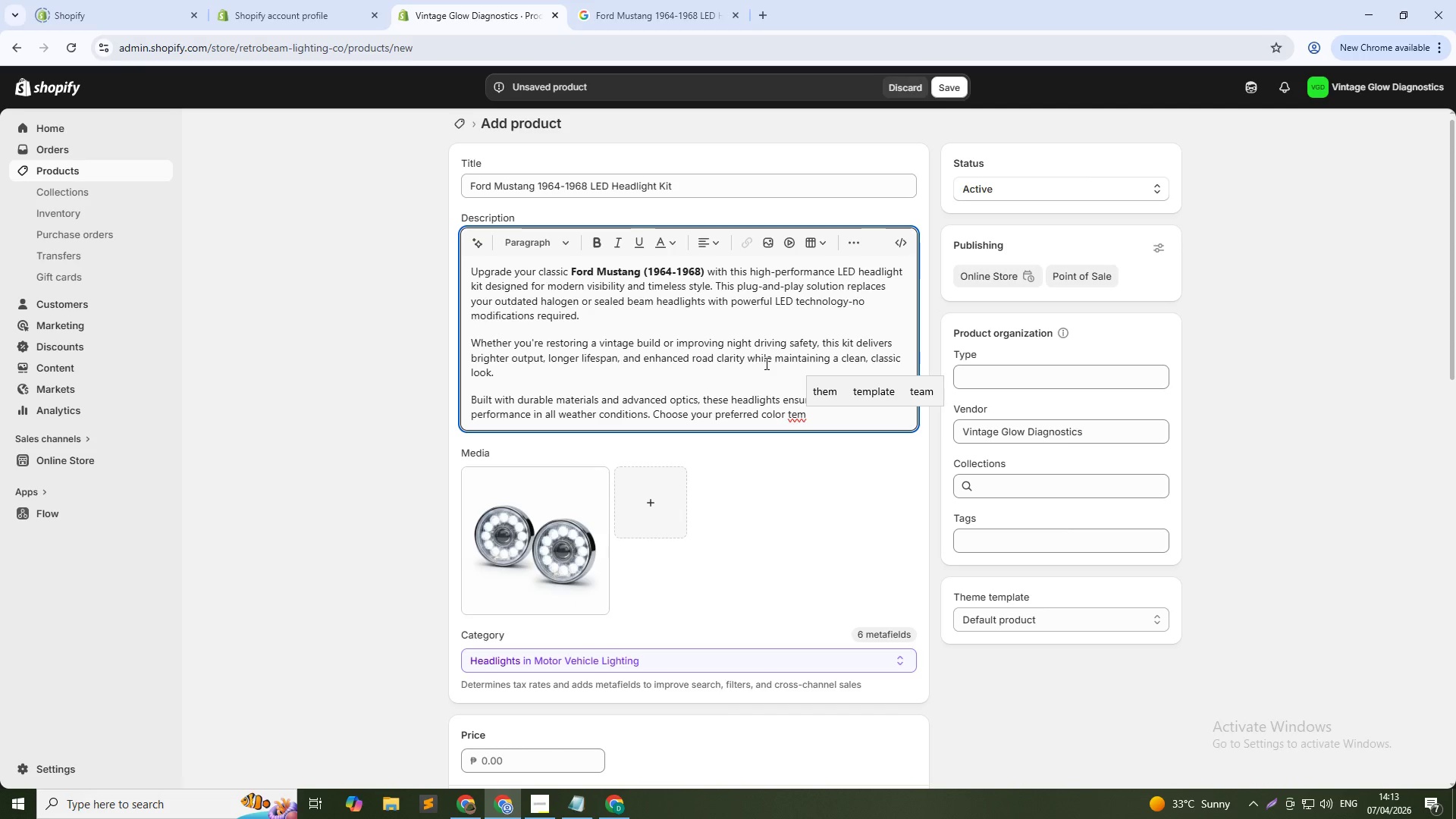 
type(perature and lens style to match your build aesthetic.)
 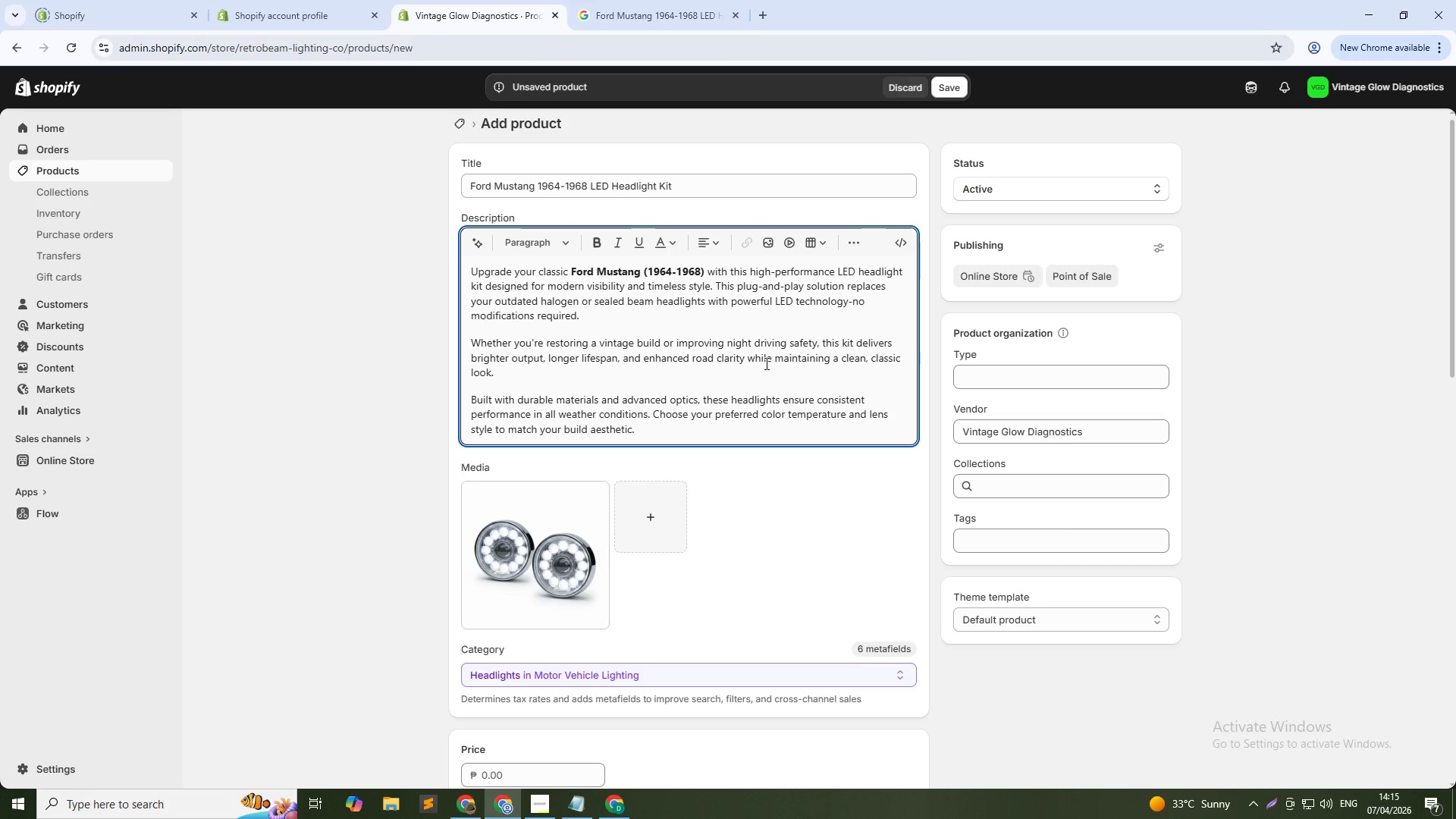 
wait(89.22)
 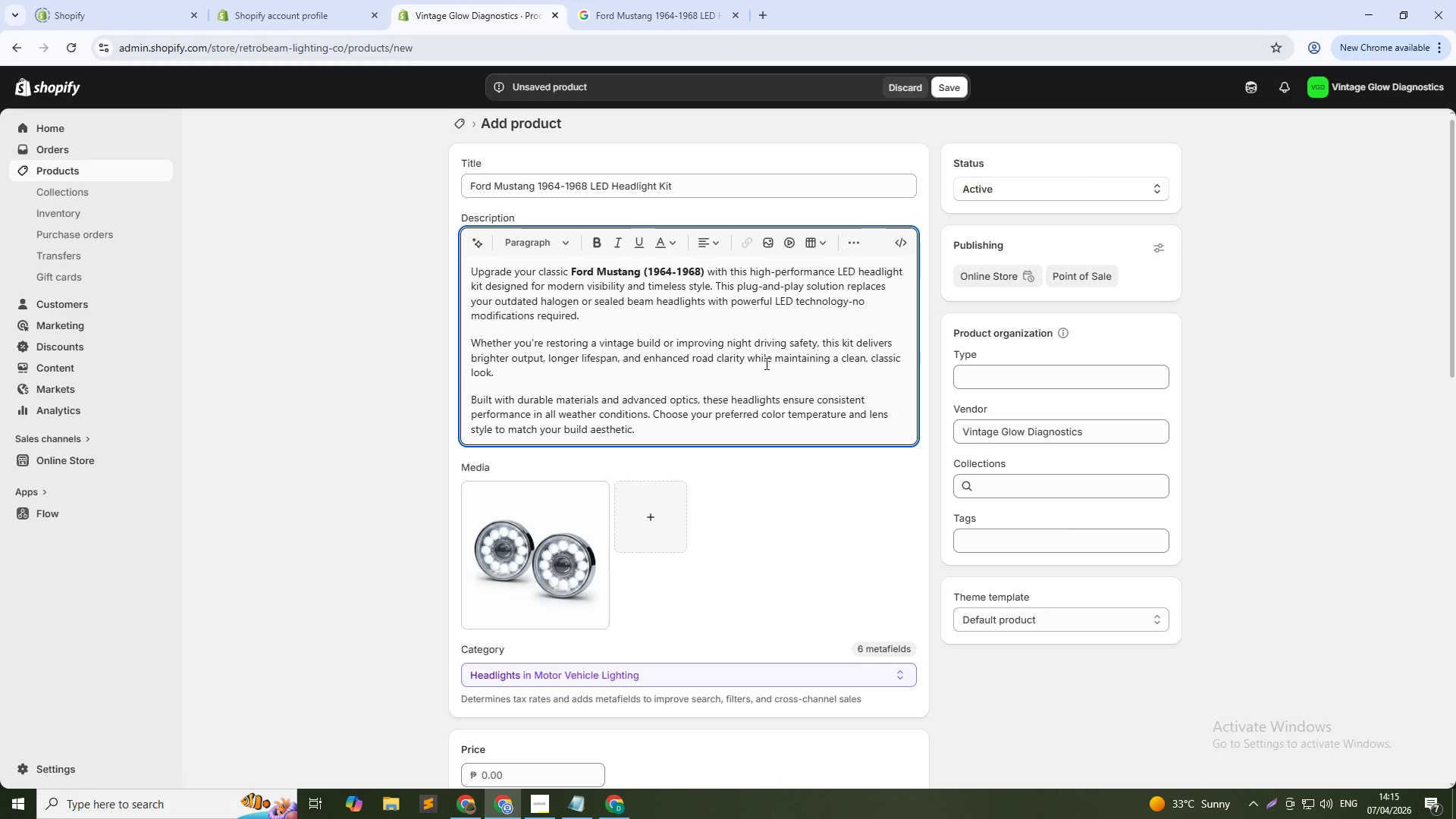 
key(Alt+AltLeft)
 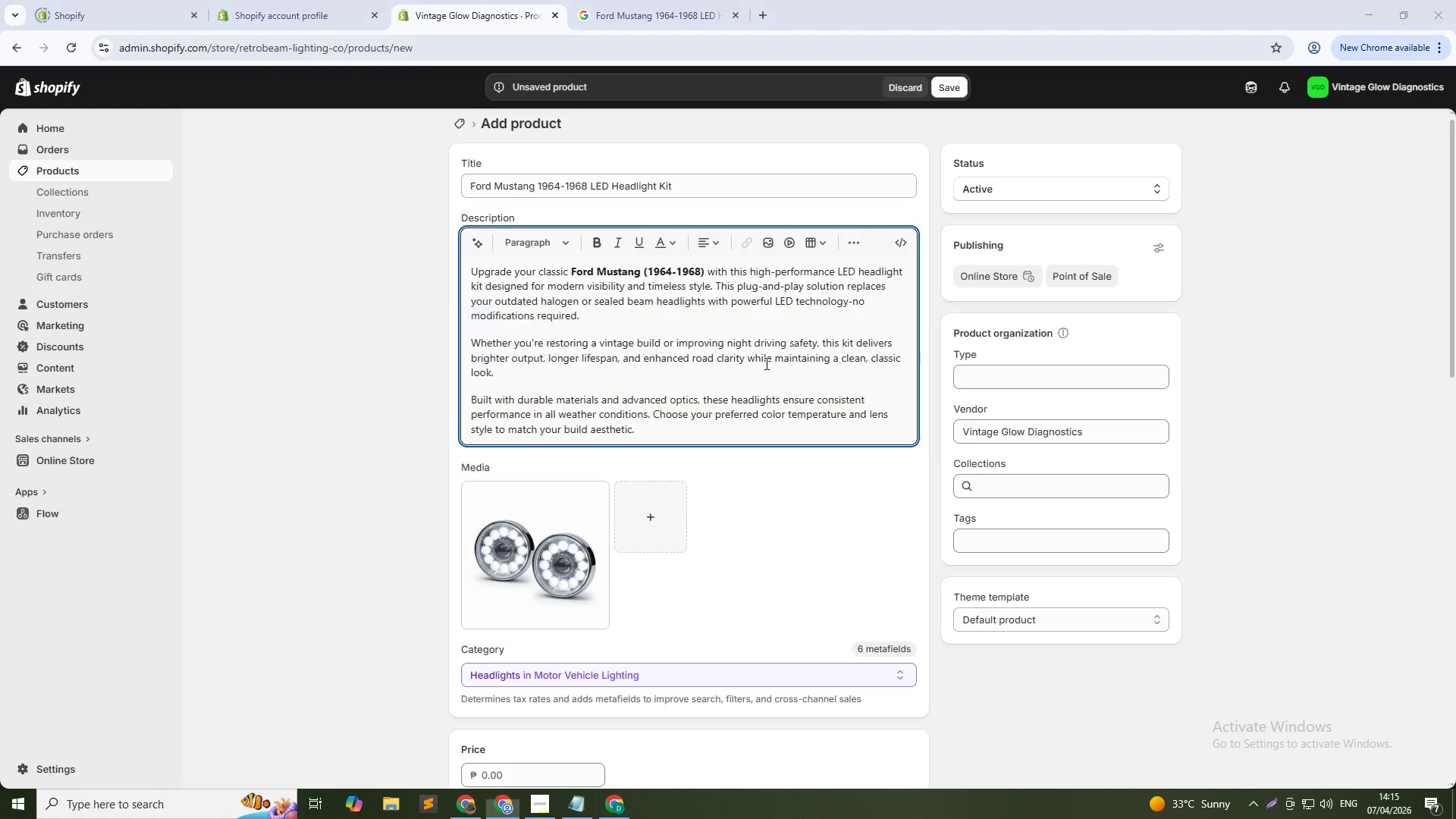 
key(Alt+Tab)